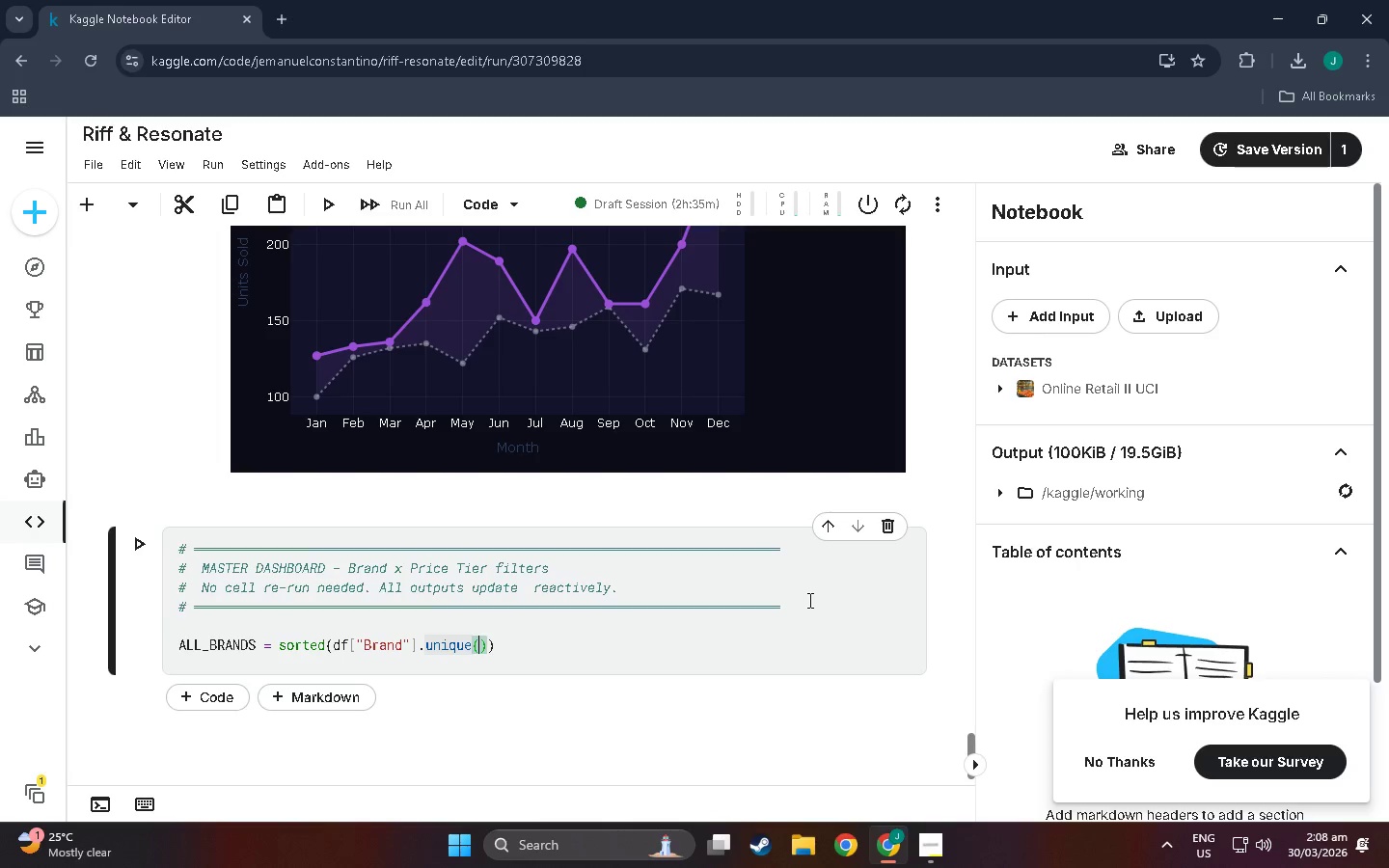 
key(ArrowRight)
 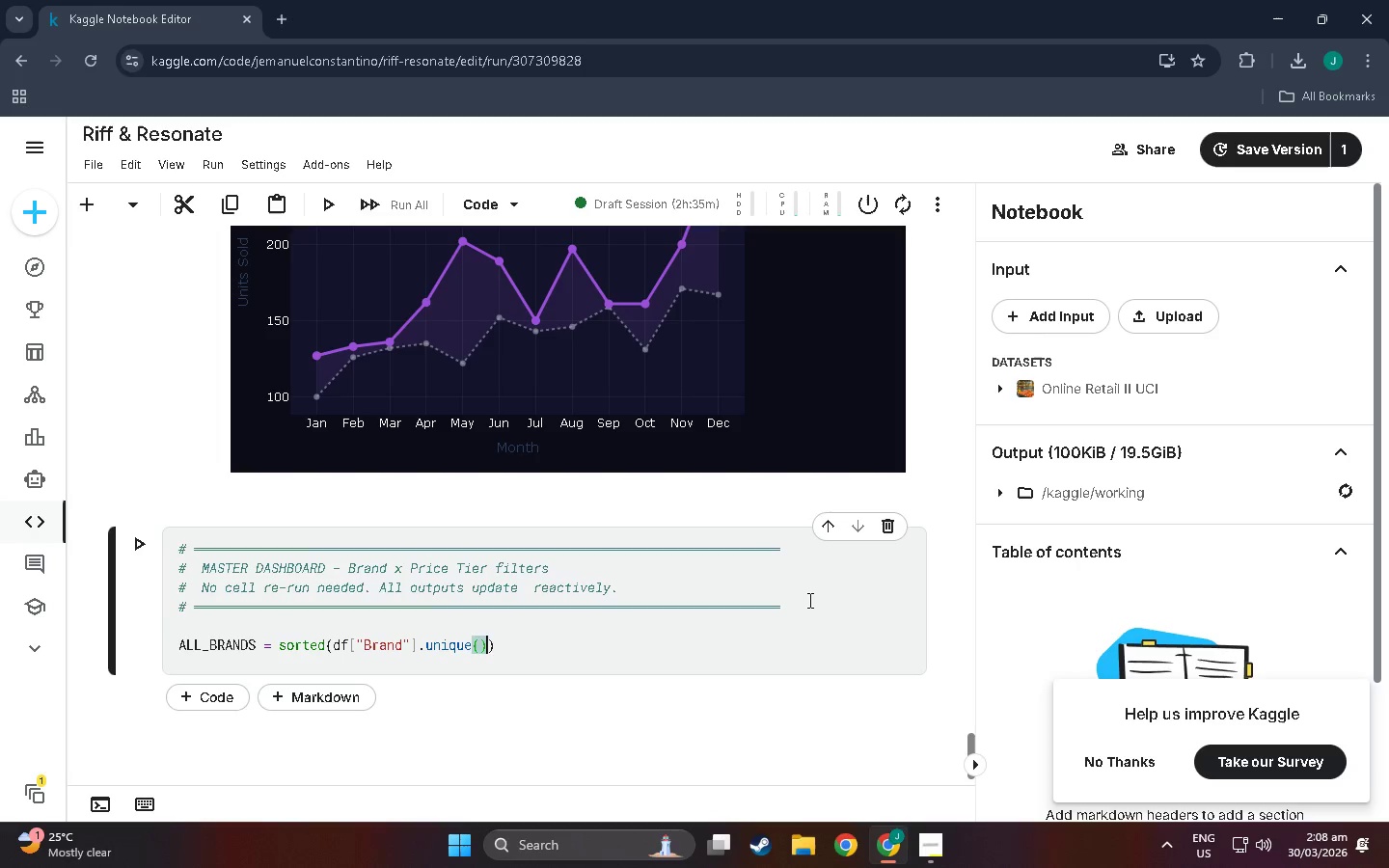 
key(ArrowRight)
 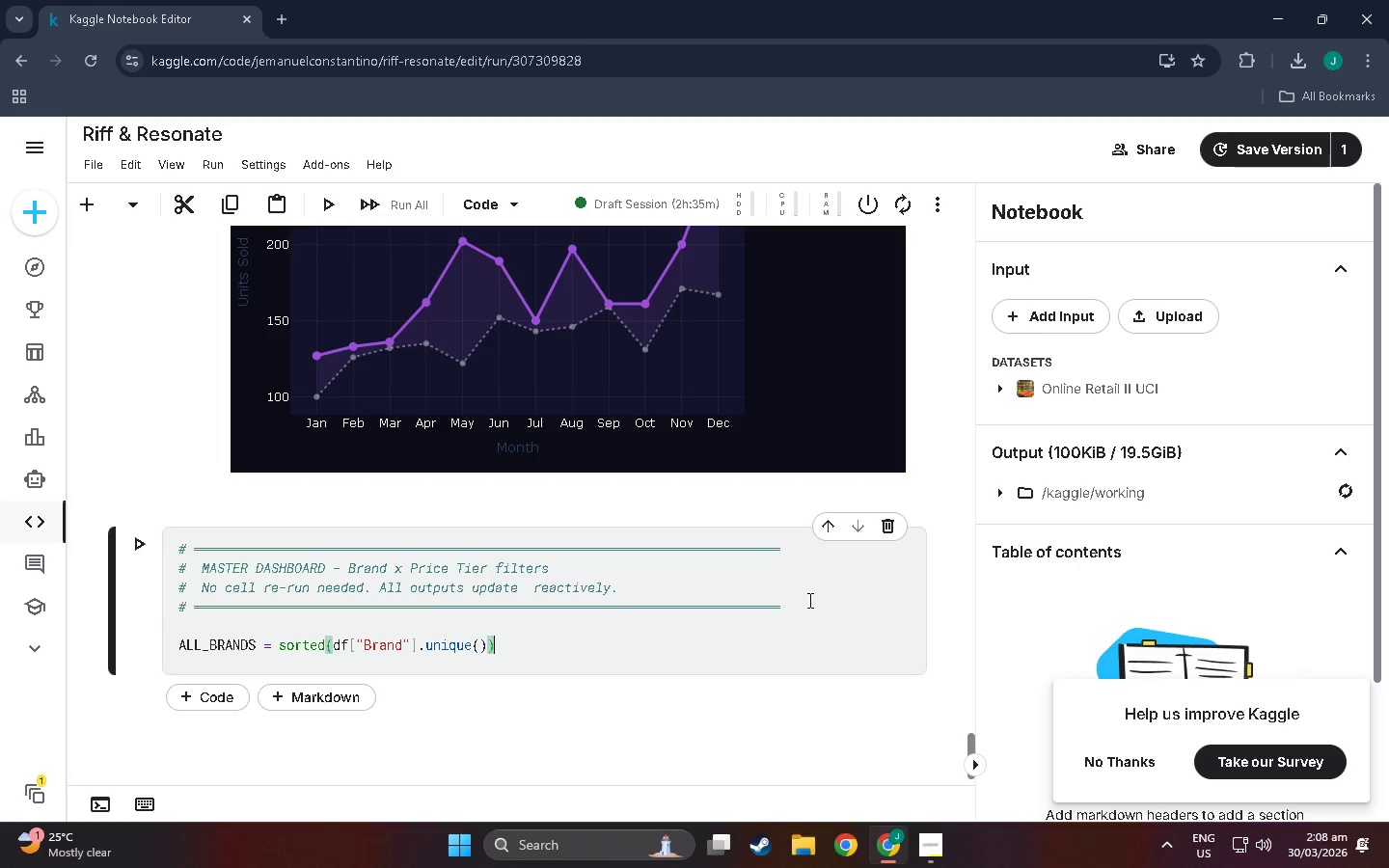 
key(Shift+Enter)
 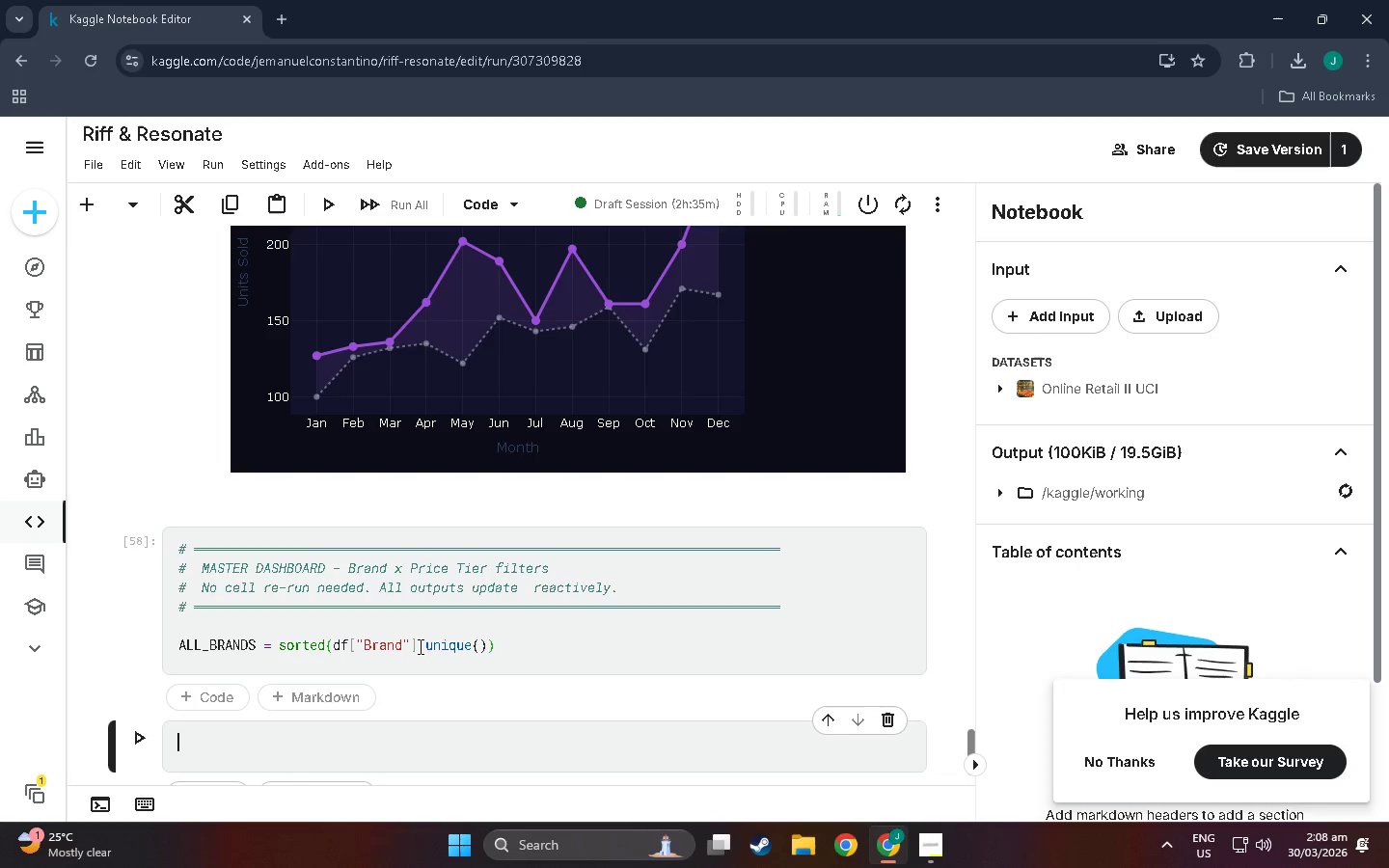 
left_click([576, 632])
 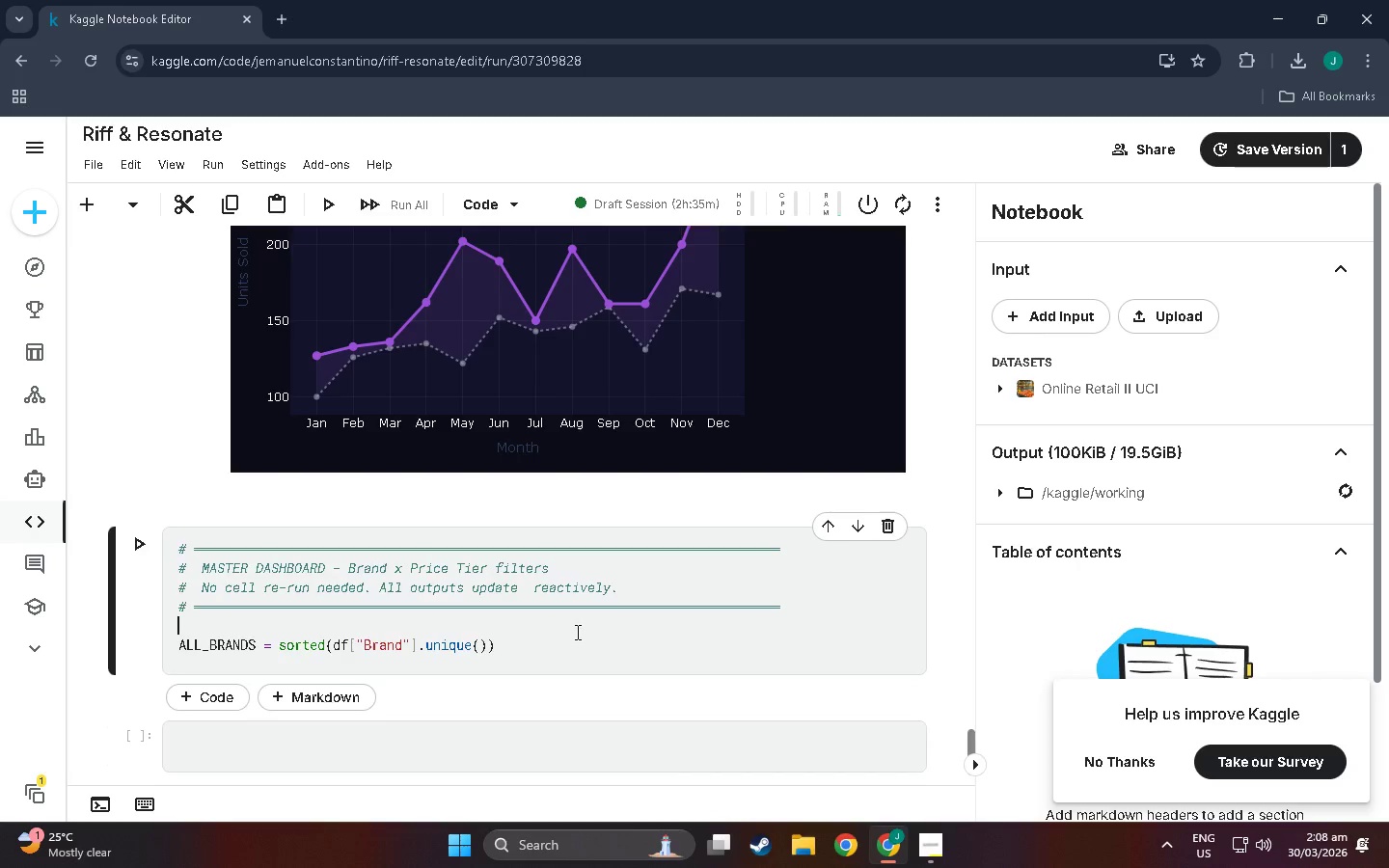 
left_click([567, 592])
 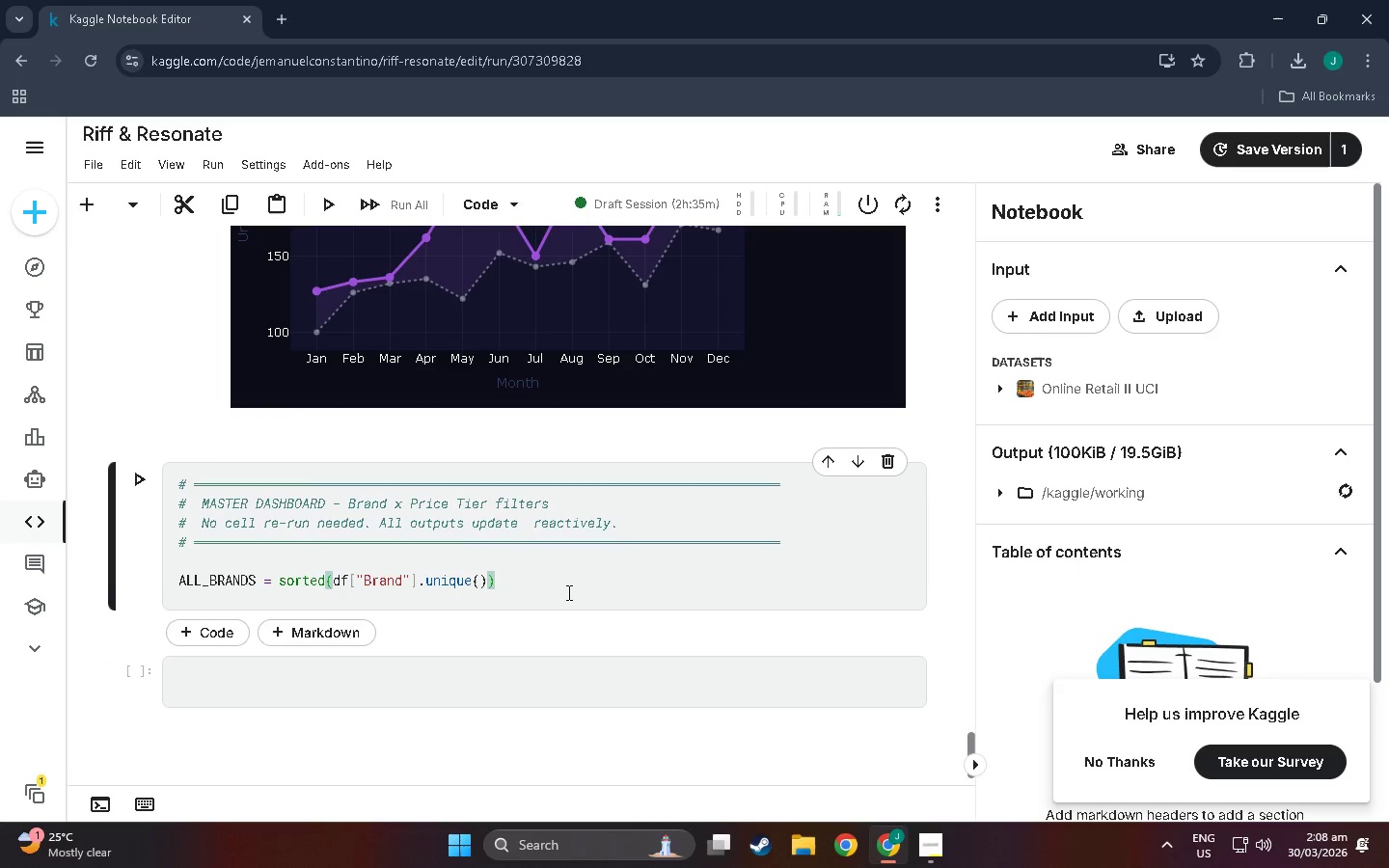 
scroll: coordinate [576, 632], scroll_direction: down, amount: 2.0
 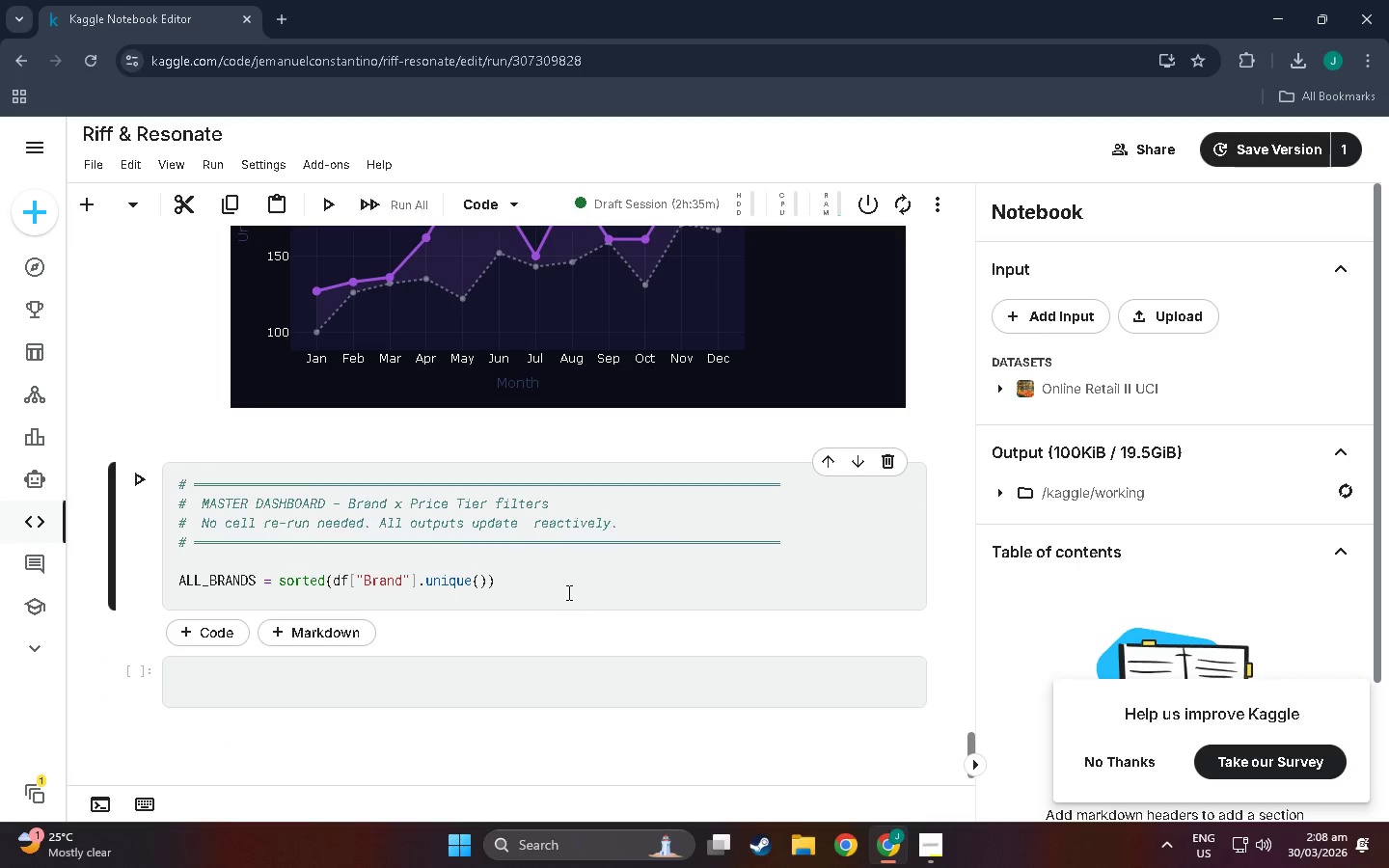 
key(NumpadEnter)
type(ALL_Tie)
key(Backspace)
key(Backspace)
type(IERS =)
key(Backspace)
type( = ["")
 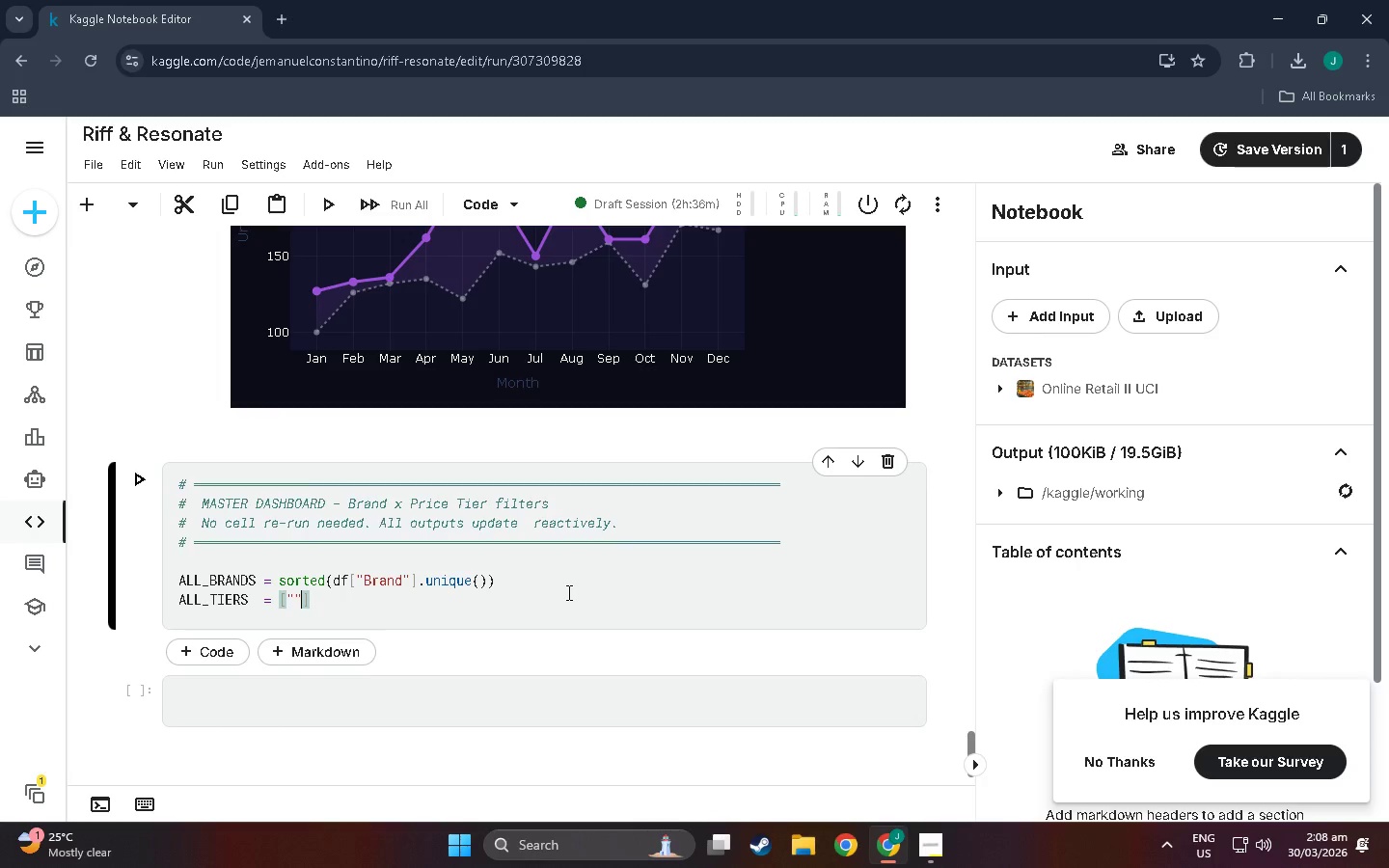 
left_click([294, 596])
 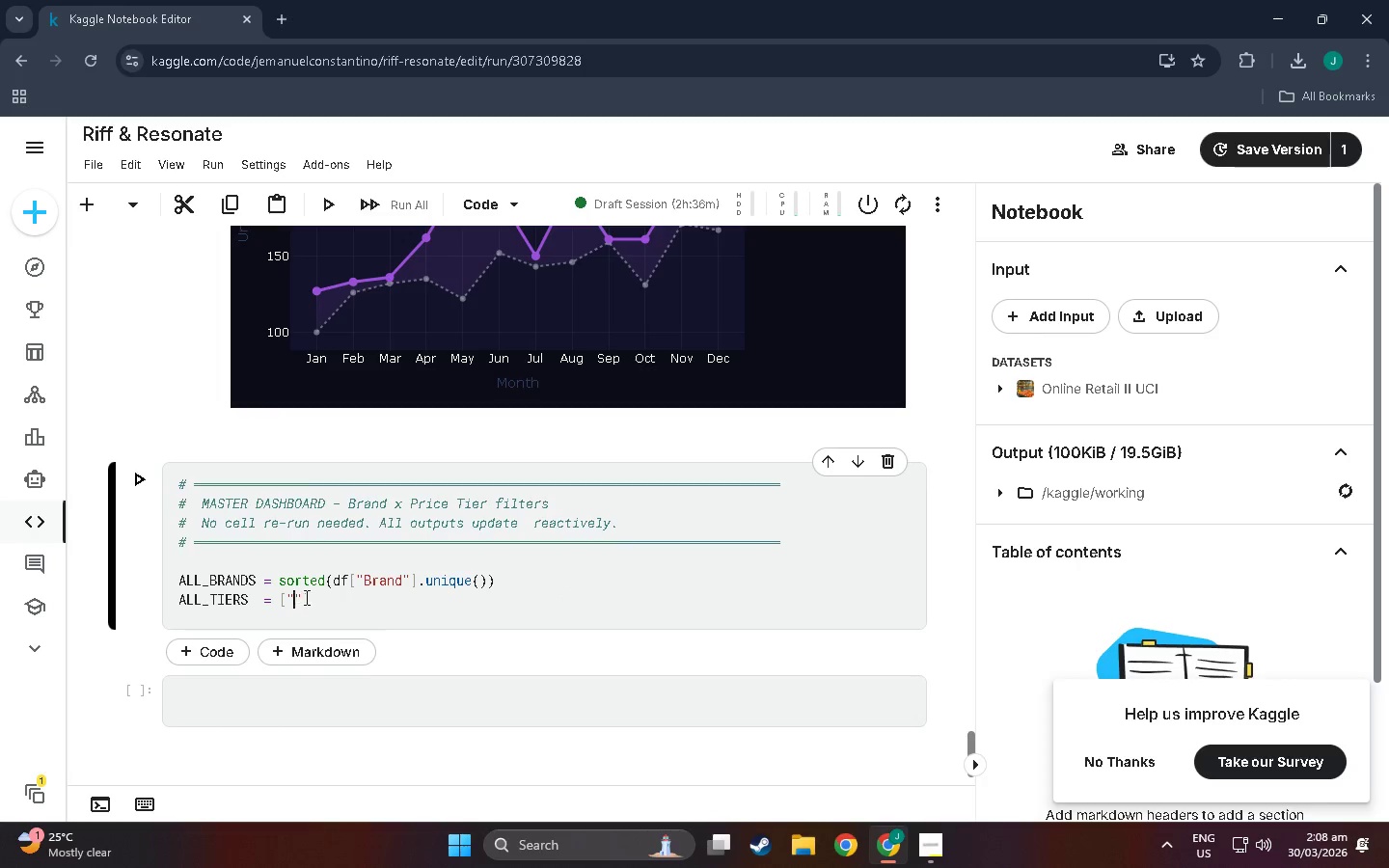 
type(Entry (<)
 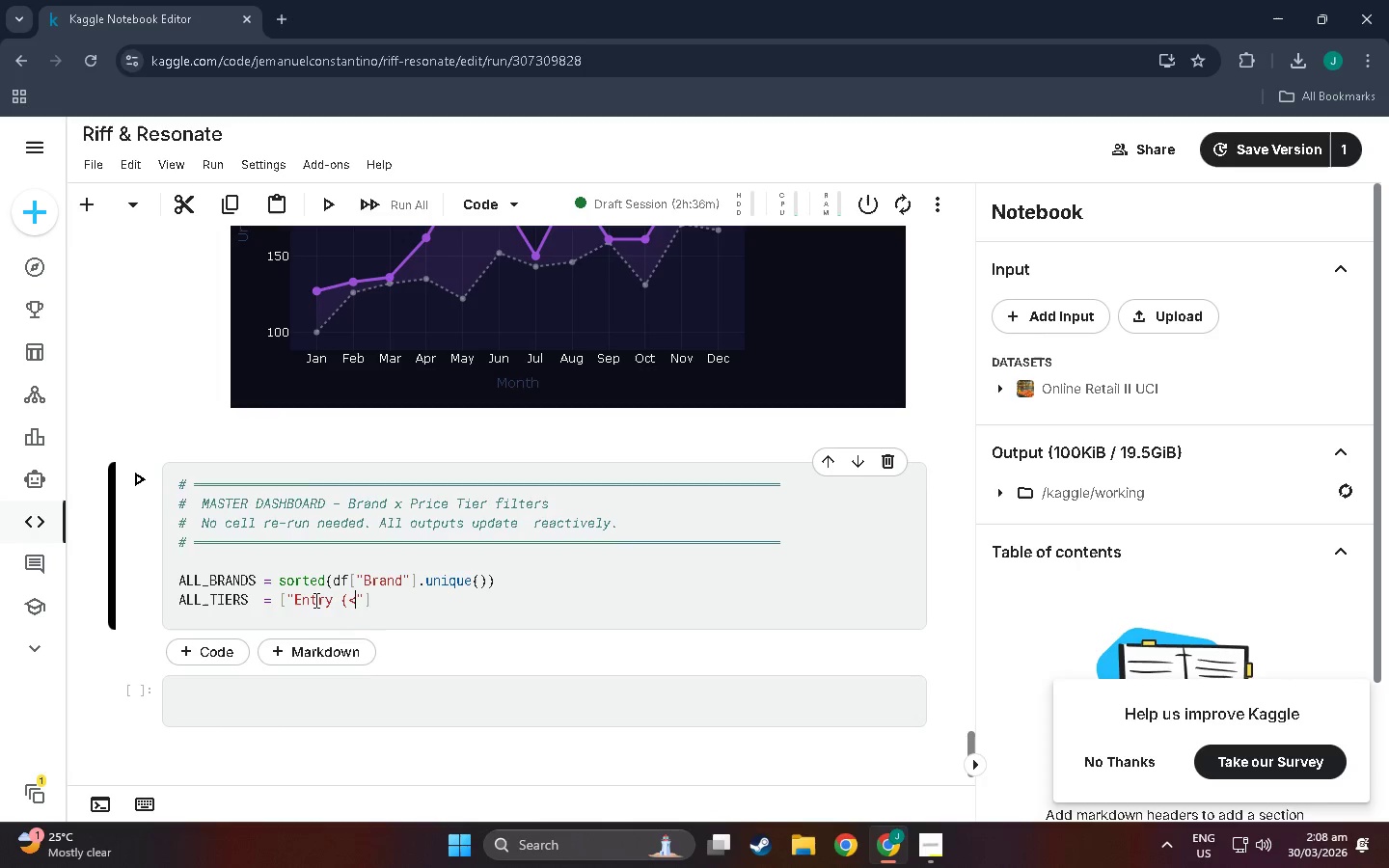 
key(Shift+4)
 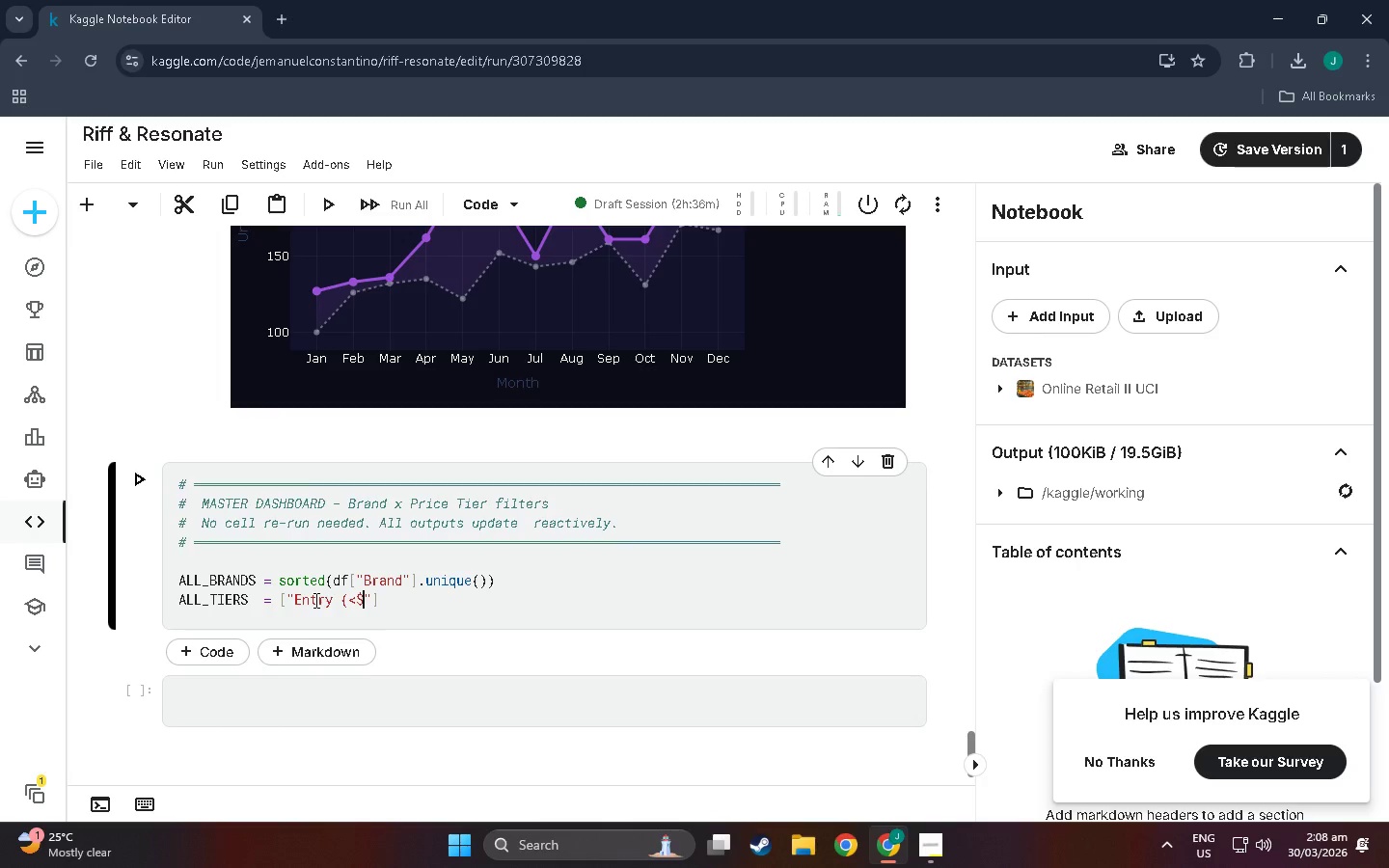 
type(500))
 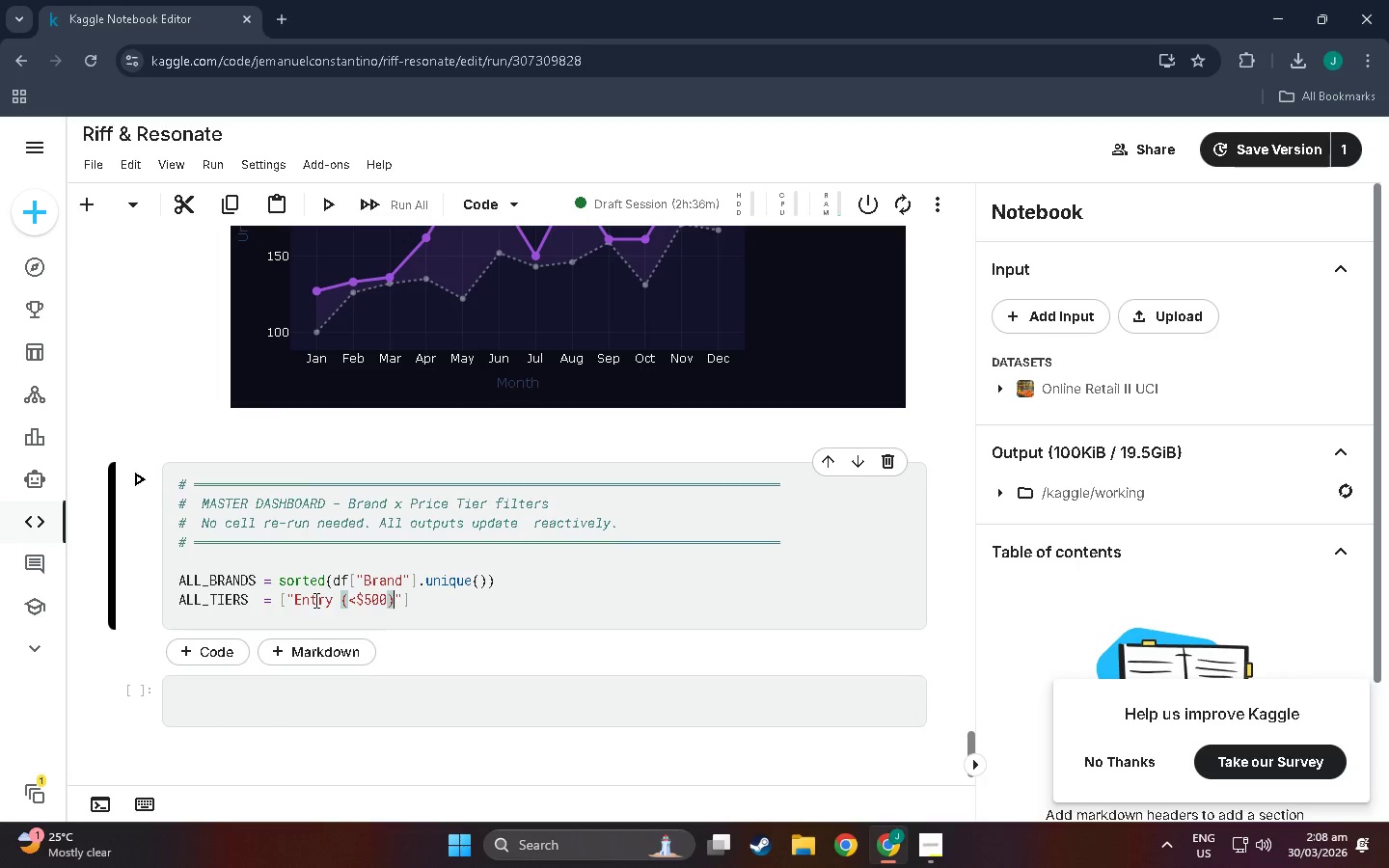 
key(ArrowRight)
 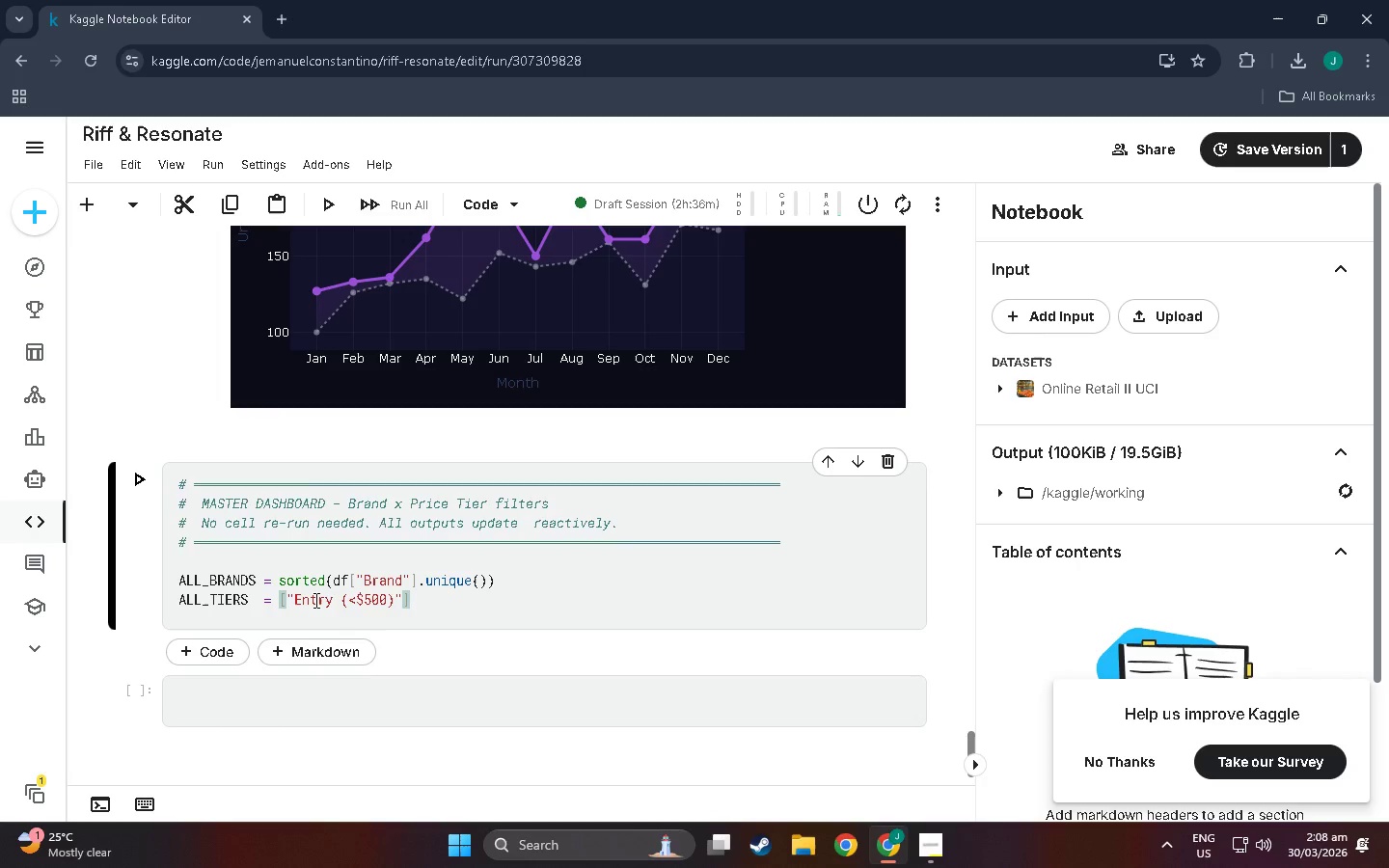 
key(Comma)
 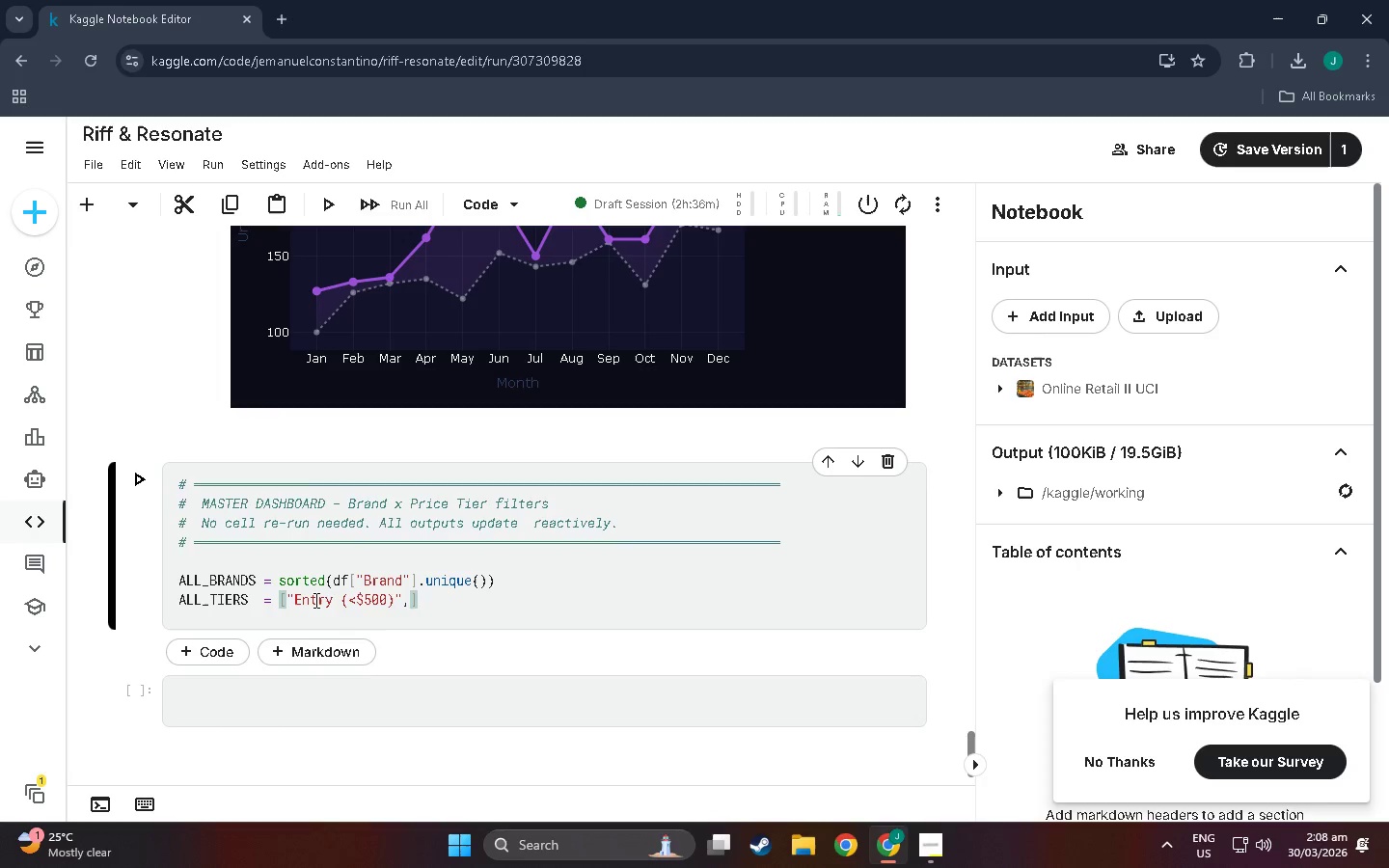 
key(Space)
 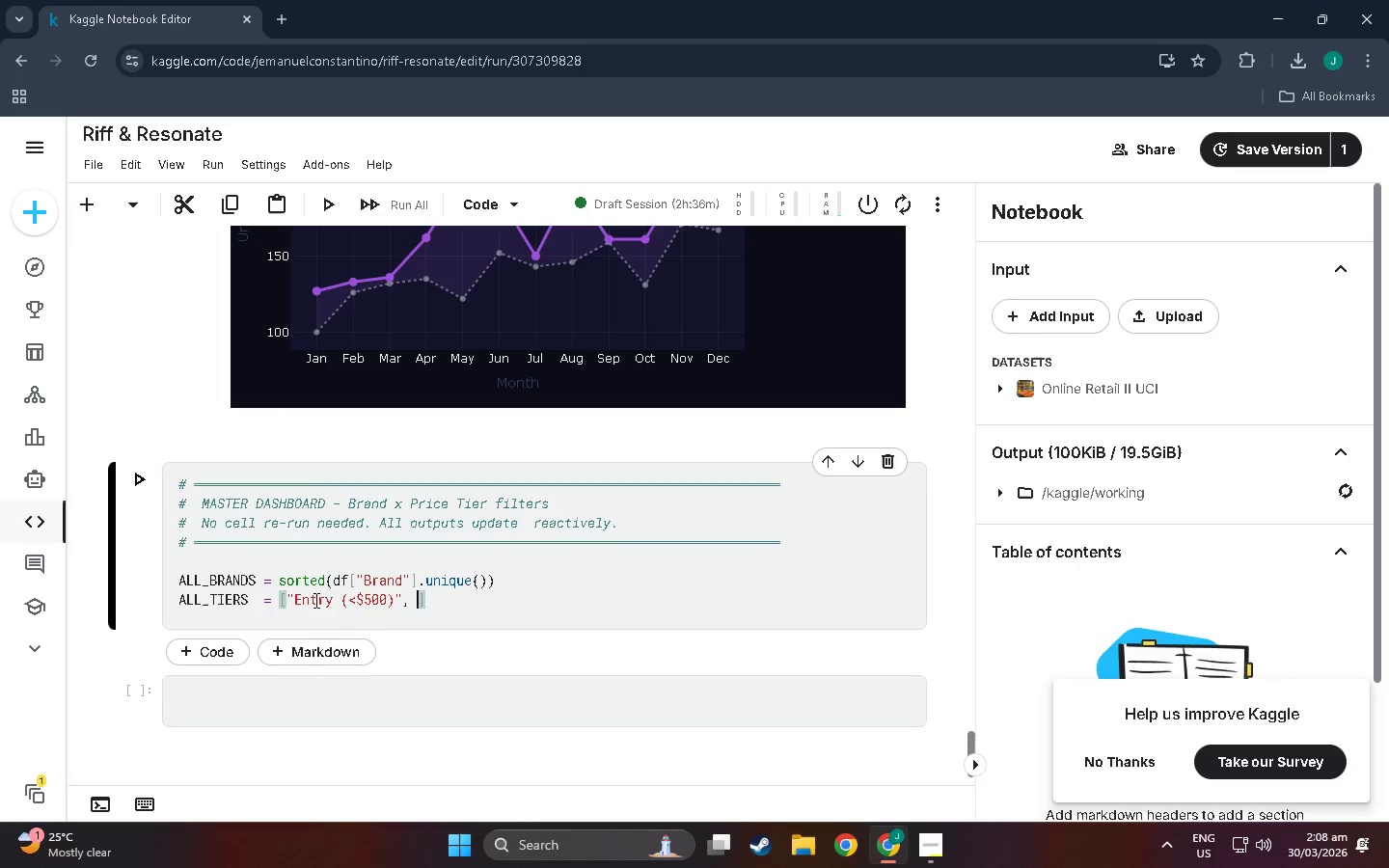 
key(Shift+Quote)
 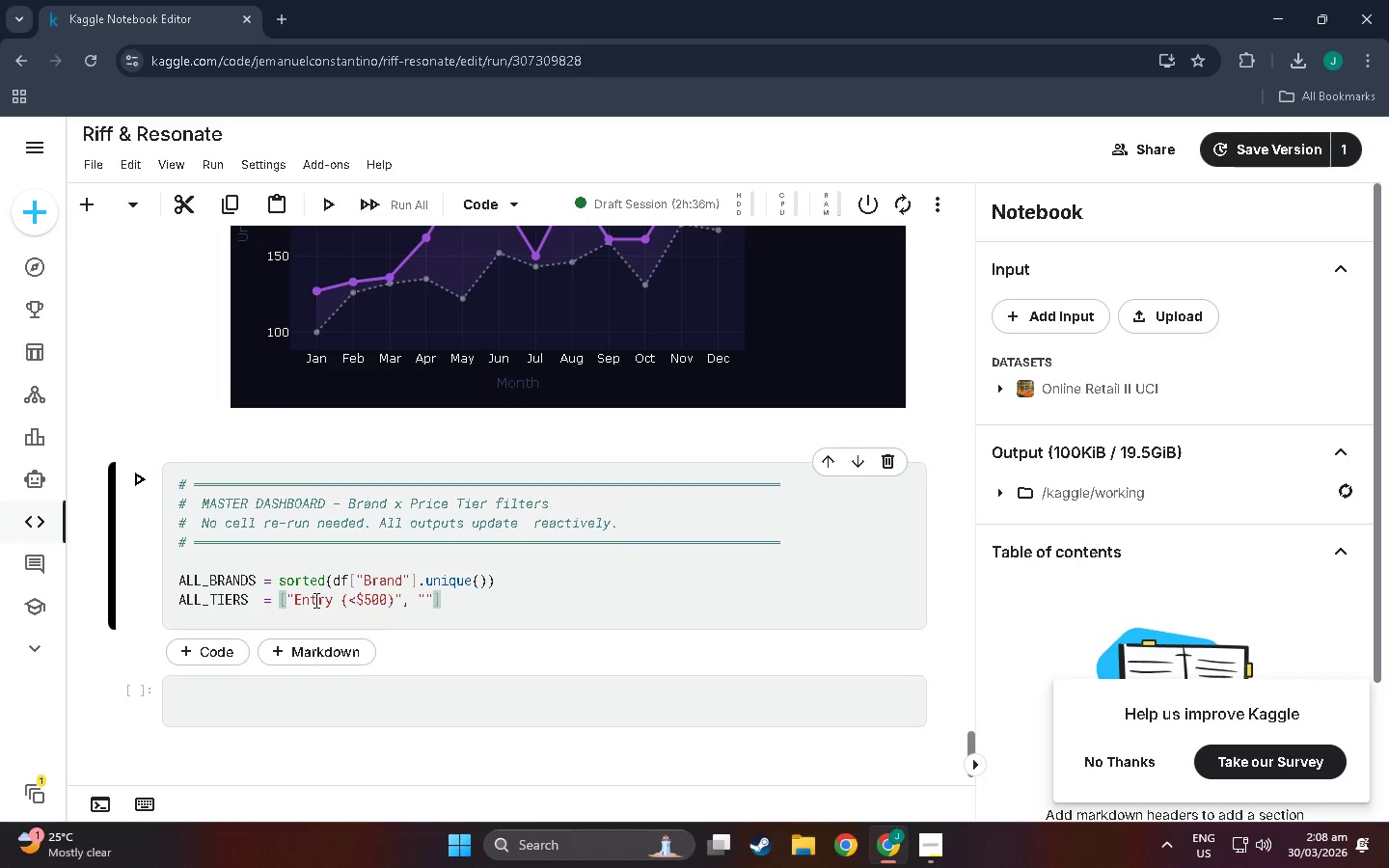 
key(Shift+Quote)
 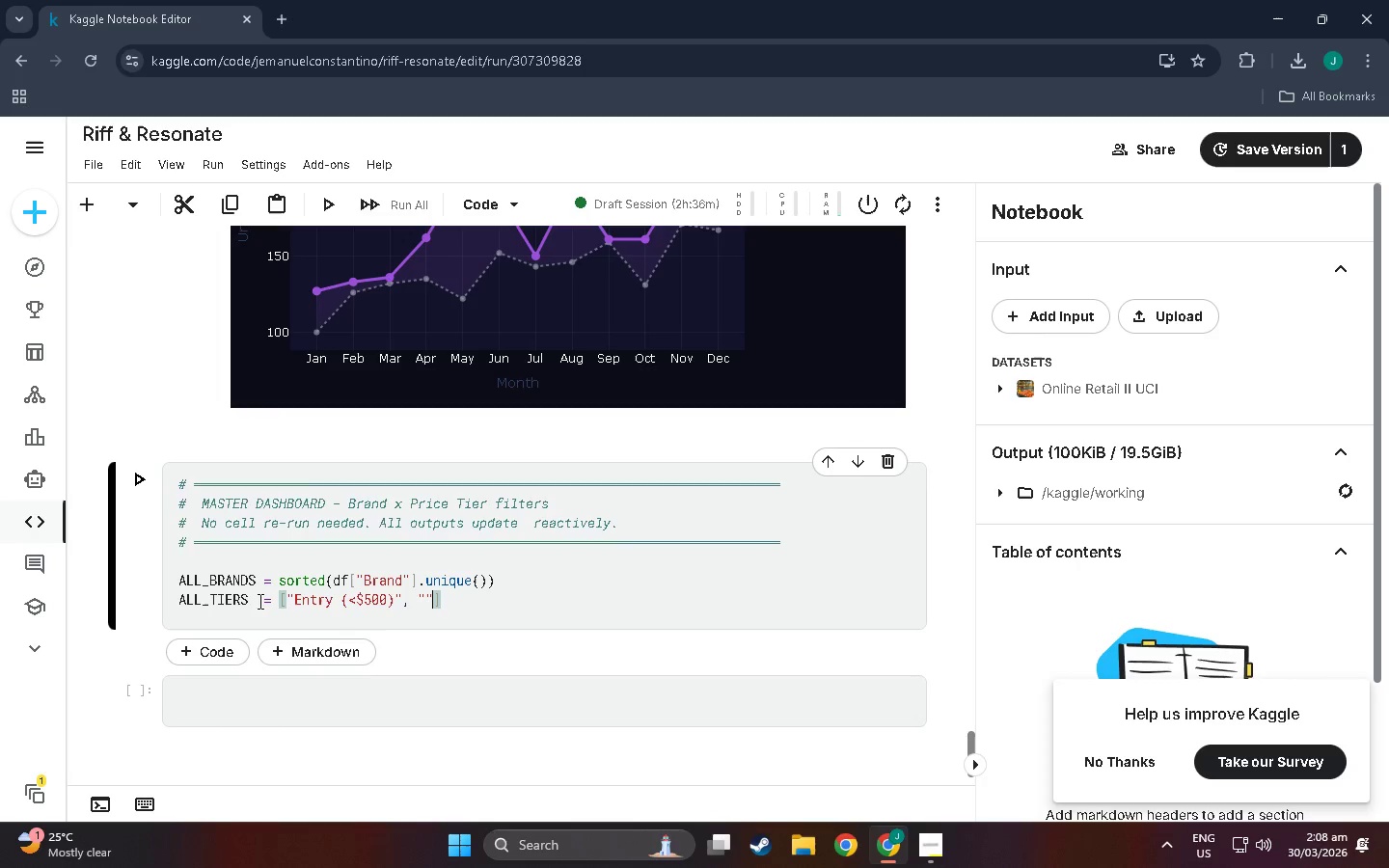 
left_click([422, 596])
 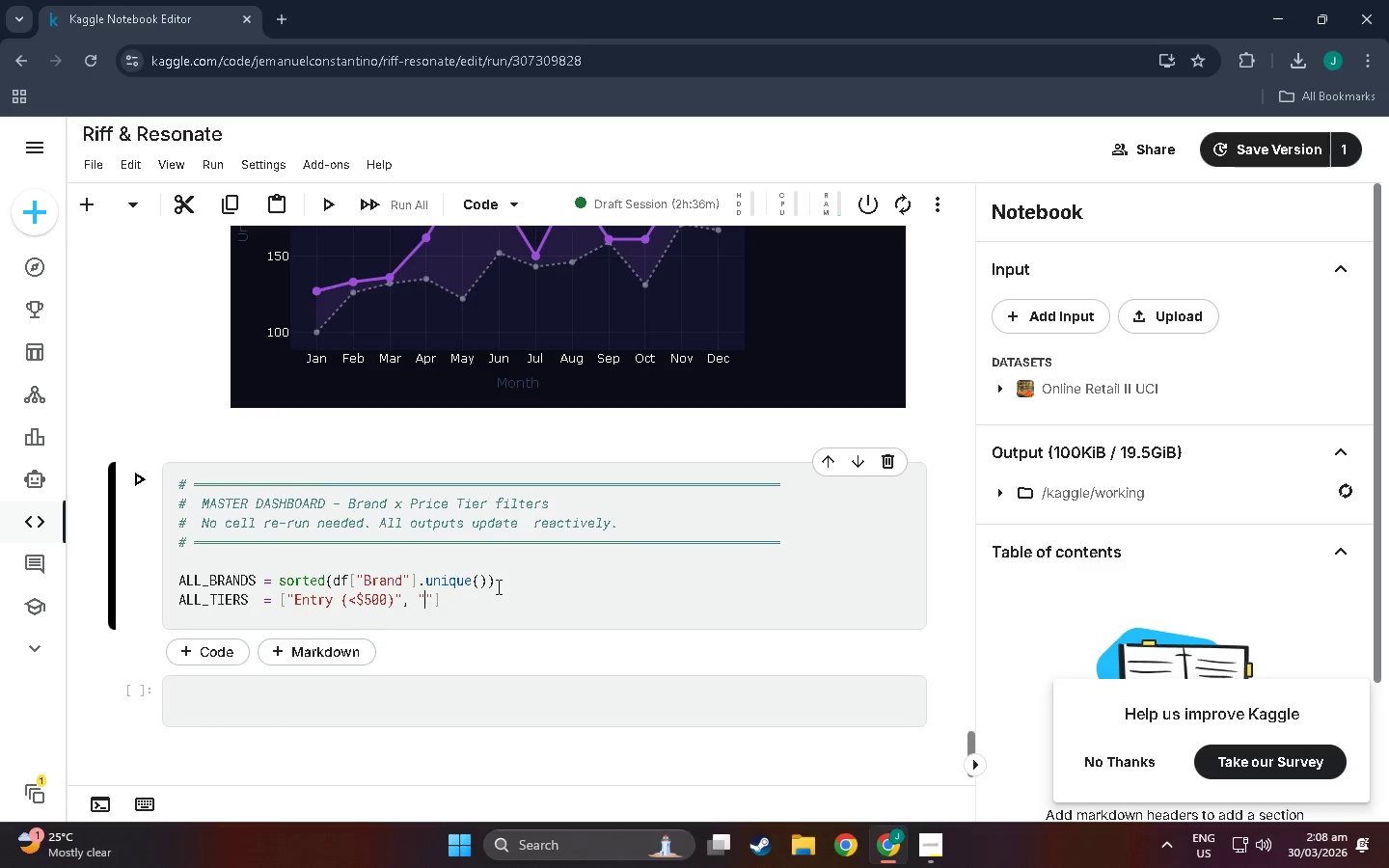 
type(Mid *)
key(Backspace)
type((5)
key(Backspace)
type($500-%)
key(Backspace)
type($1m)
key(Backspace)
type(,500_)
key(Backspace)
type())
 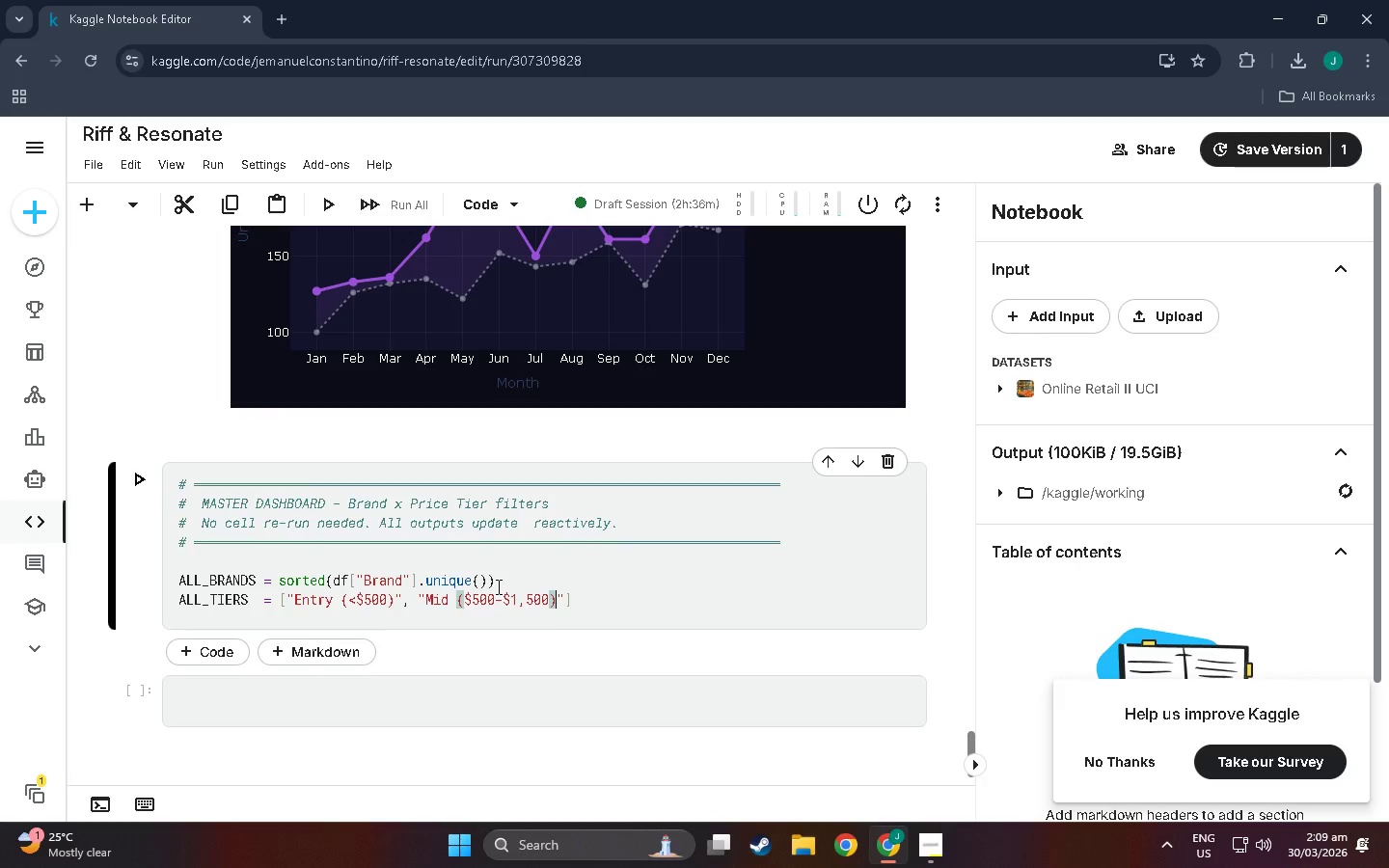 
key(ArrowRight)
 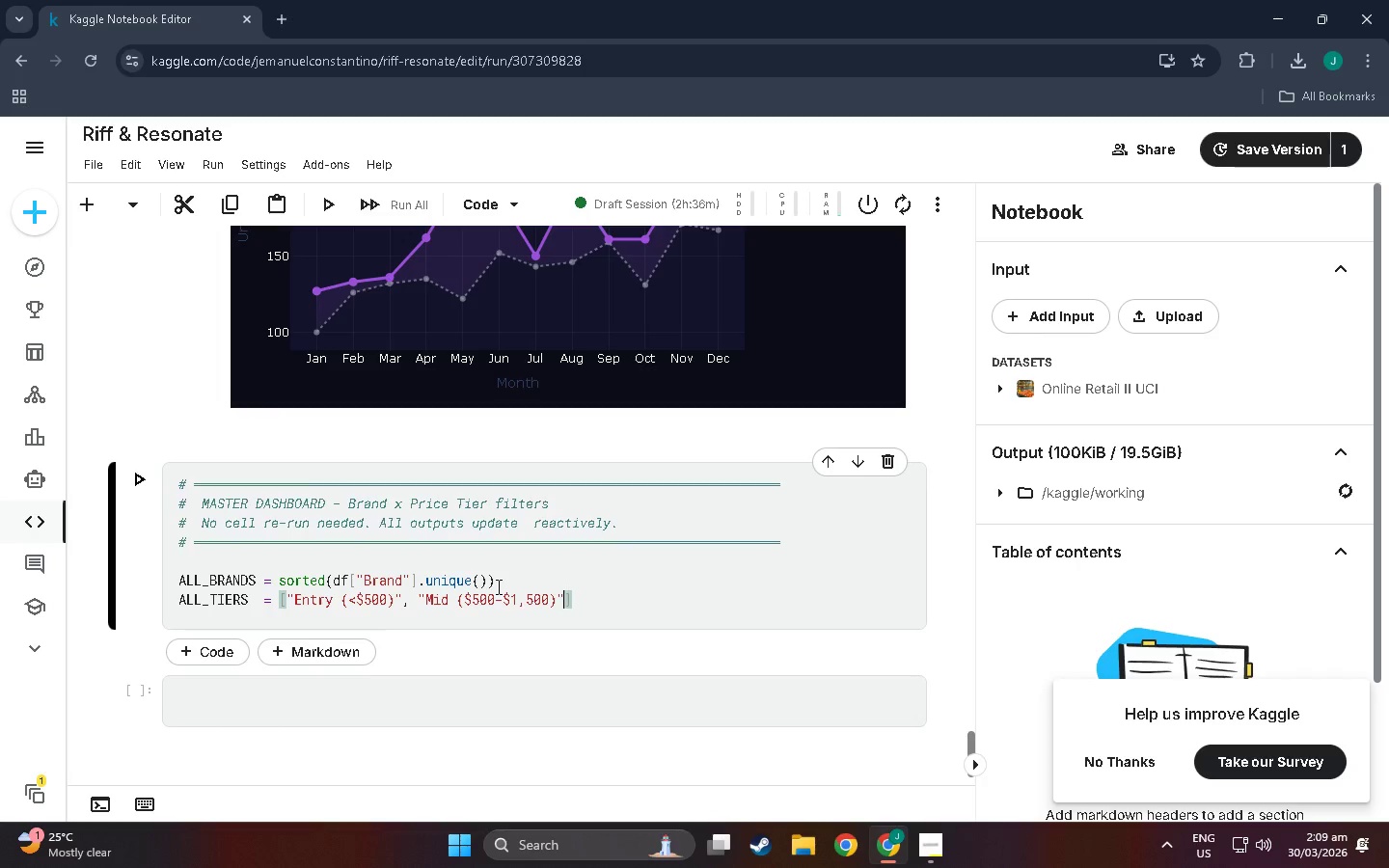 
key(Comma)
 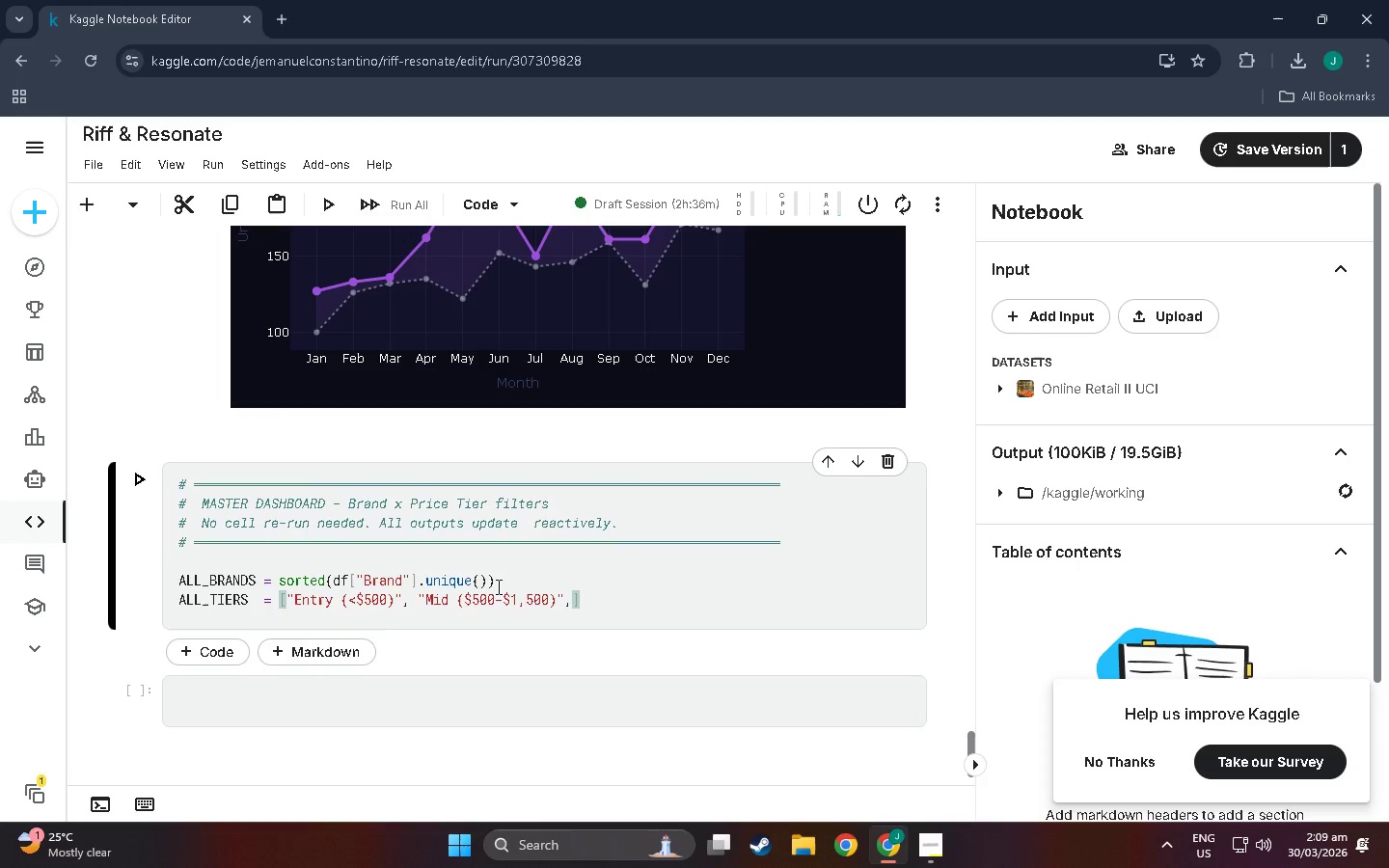 
key(Enter)
 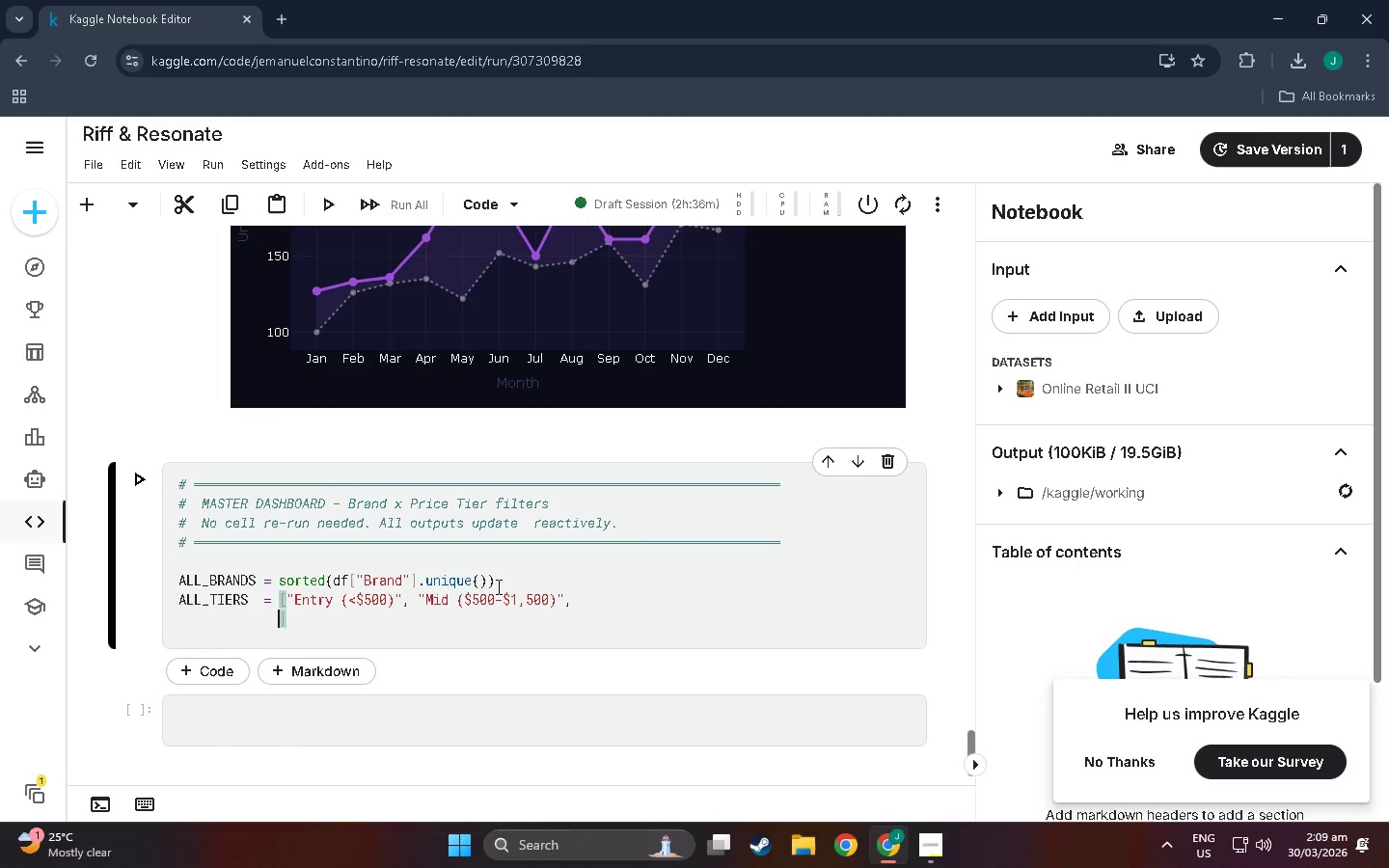 
type("pr)
key(Backspace)
key(Backspace)
type(PRe)
key(Backspace)
key(Backspace)
type(remoi)
key(Backspace)
key(Backspace)
type(iyy)
key(Backspace)
type(u)
key(Backspace)
key(Backspace)
type(um (  )
key(Backspace)
type($)
key(Backspace)
key(Backspace)
type($1,500-$%)
key(Backspace)
type(5,000_)
key(Backspace)
type())
 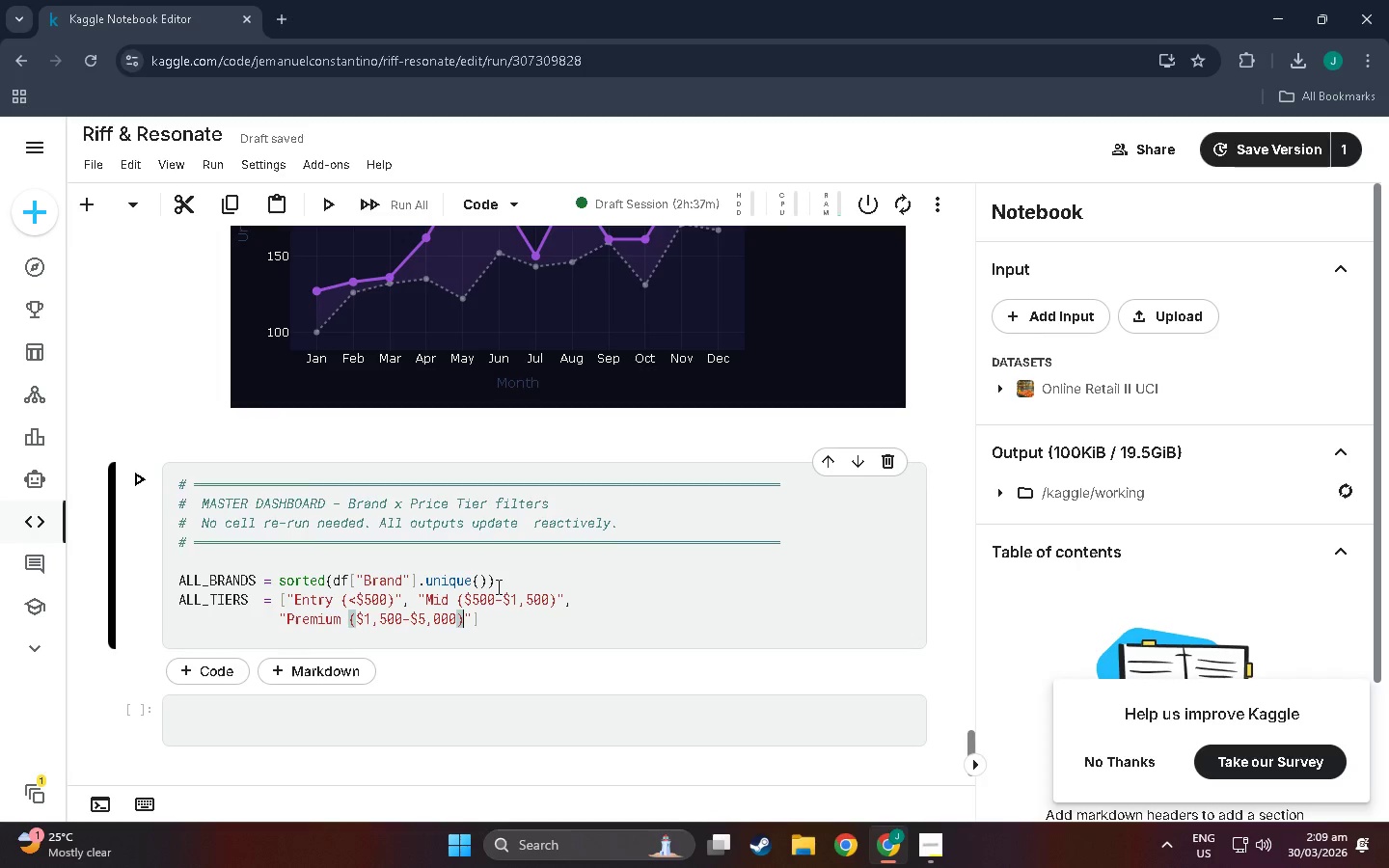 
 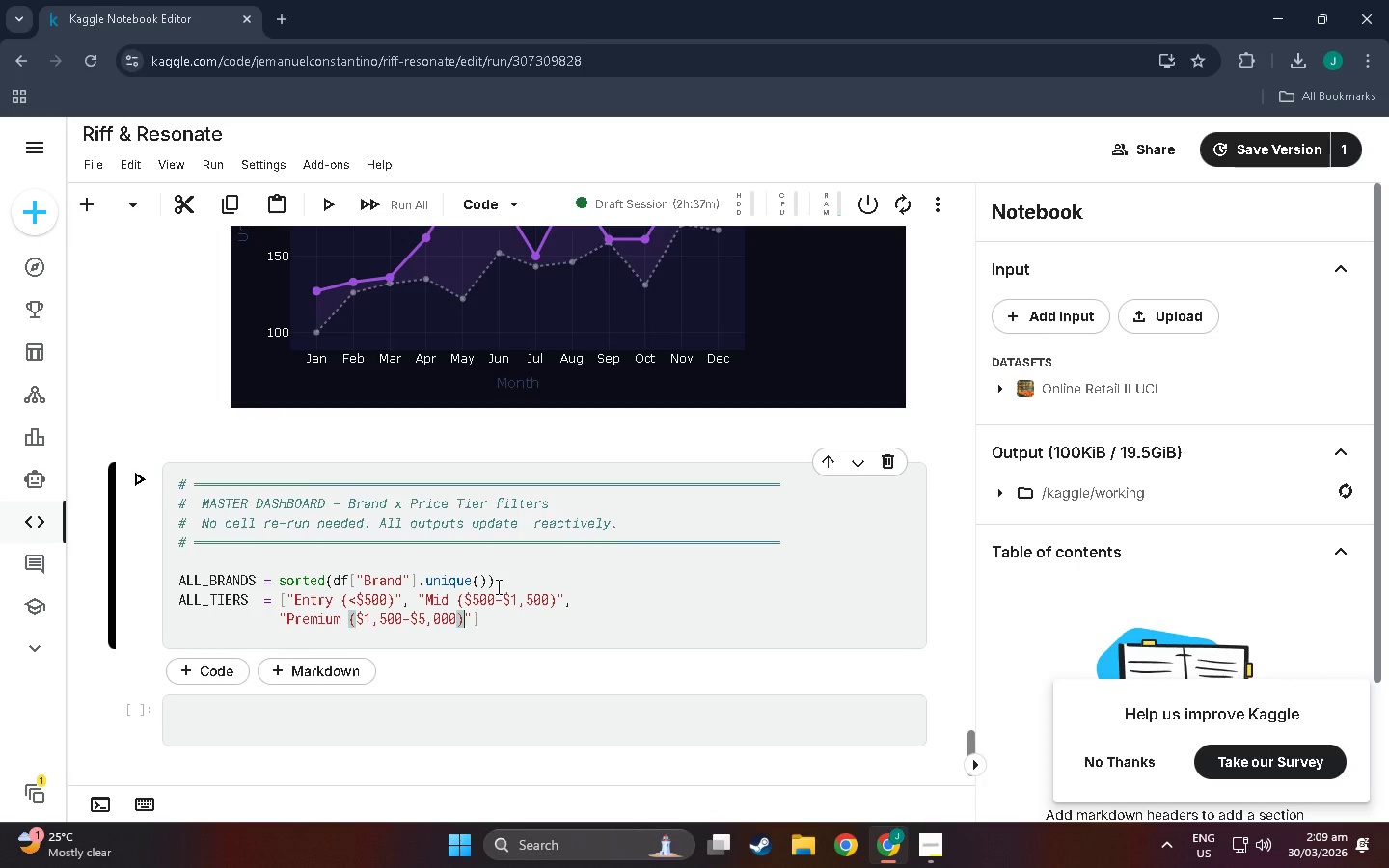 
key(ArrowRight)
 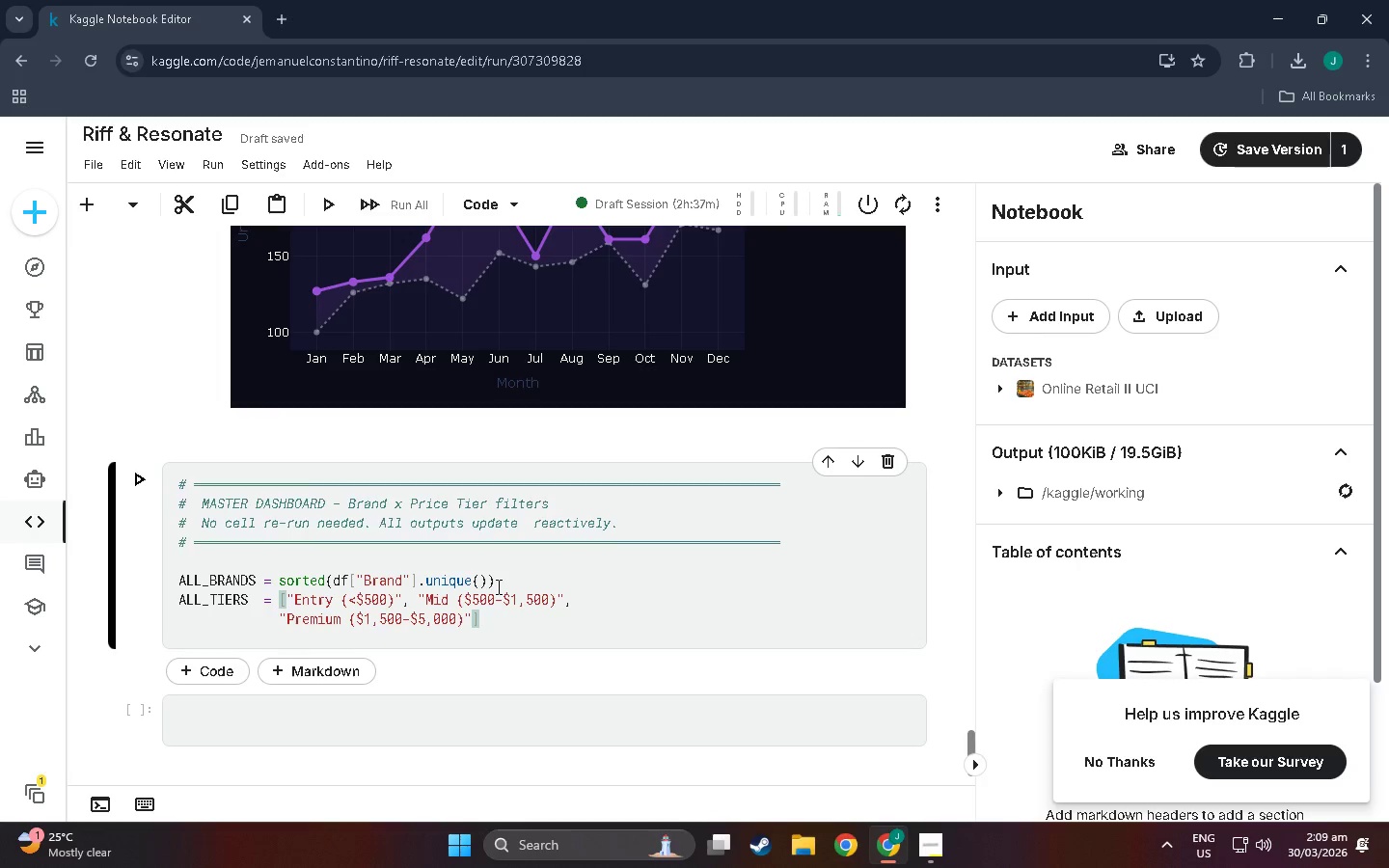 
type(, "")
key(Backspace)
type(Boutique (>$5)
key(Backspace)
type(%)
key(Backspace)
type(5,000)
 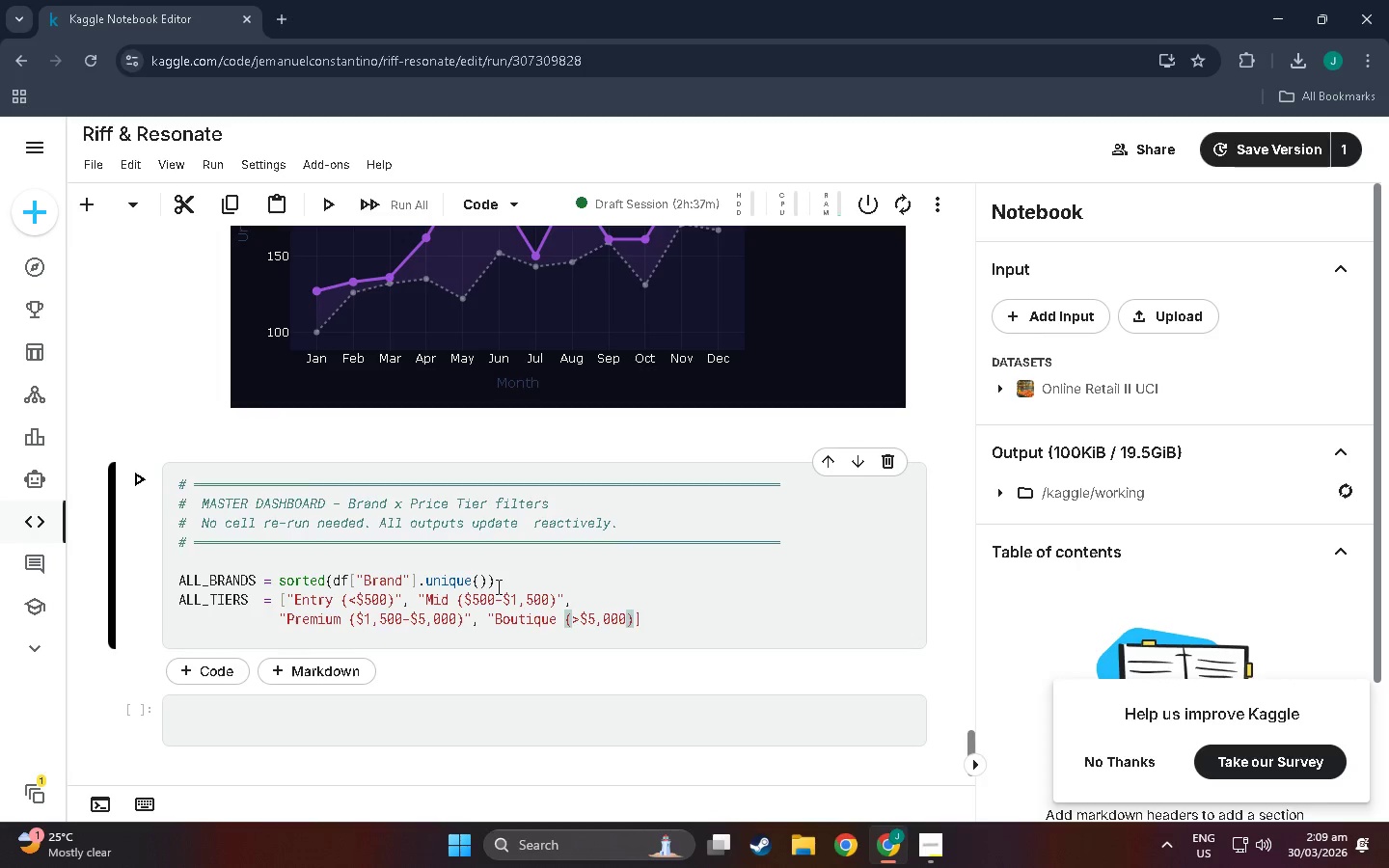 
key(ArrowRight)
 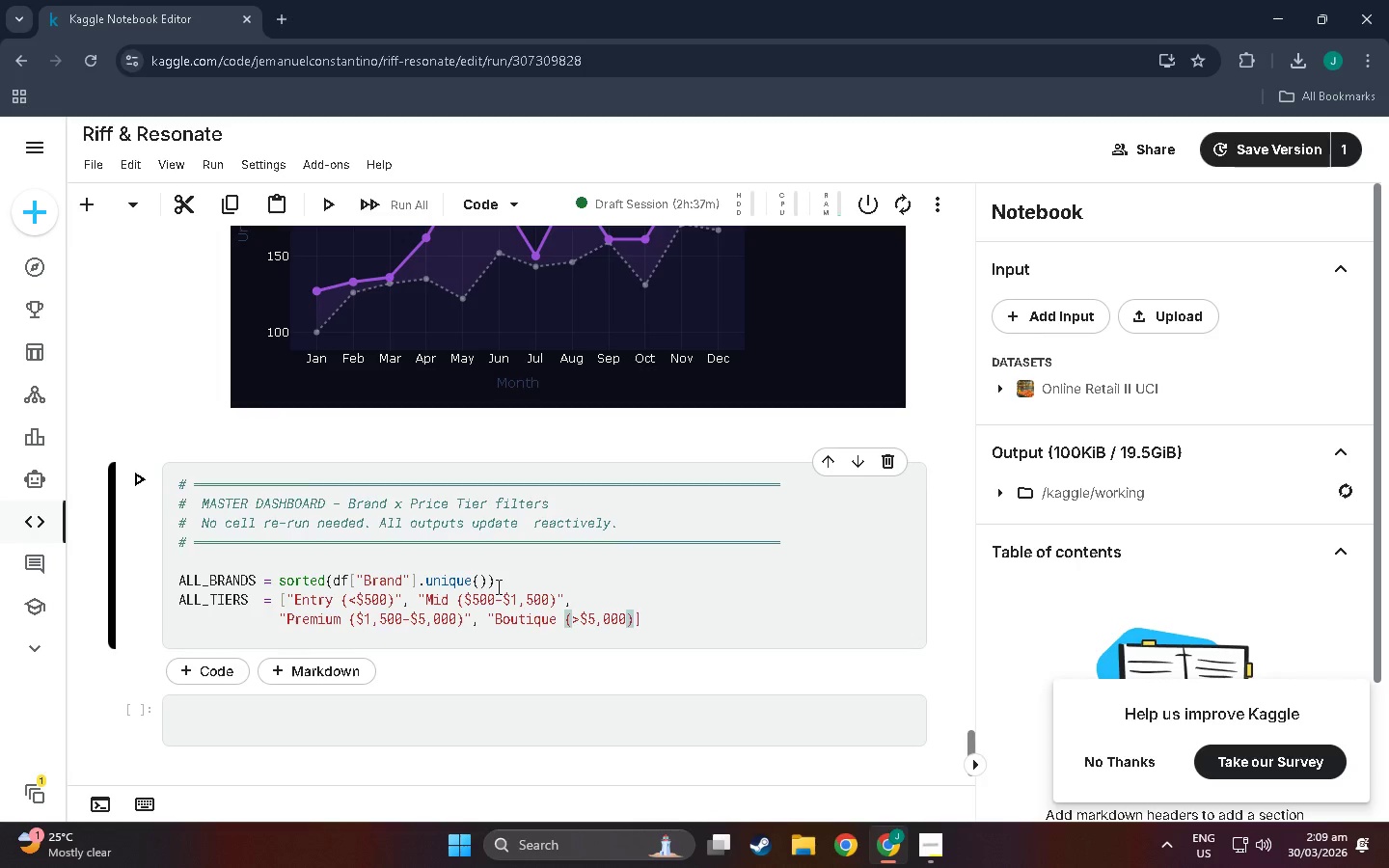 
key(Shift+Quote)
 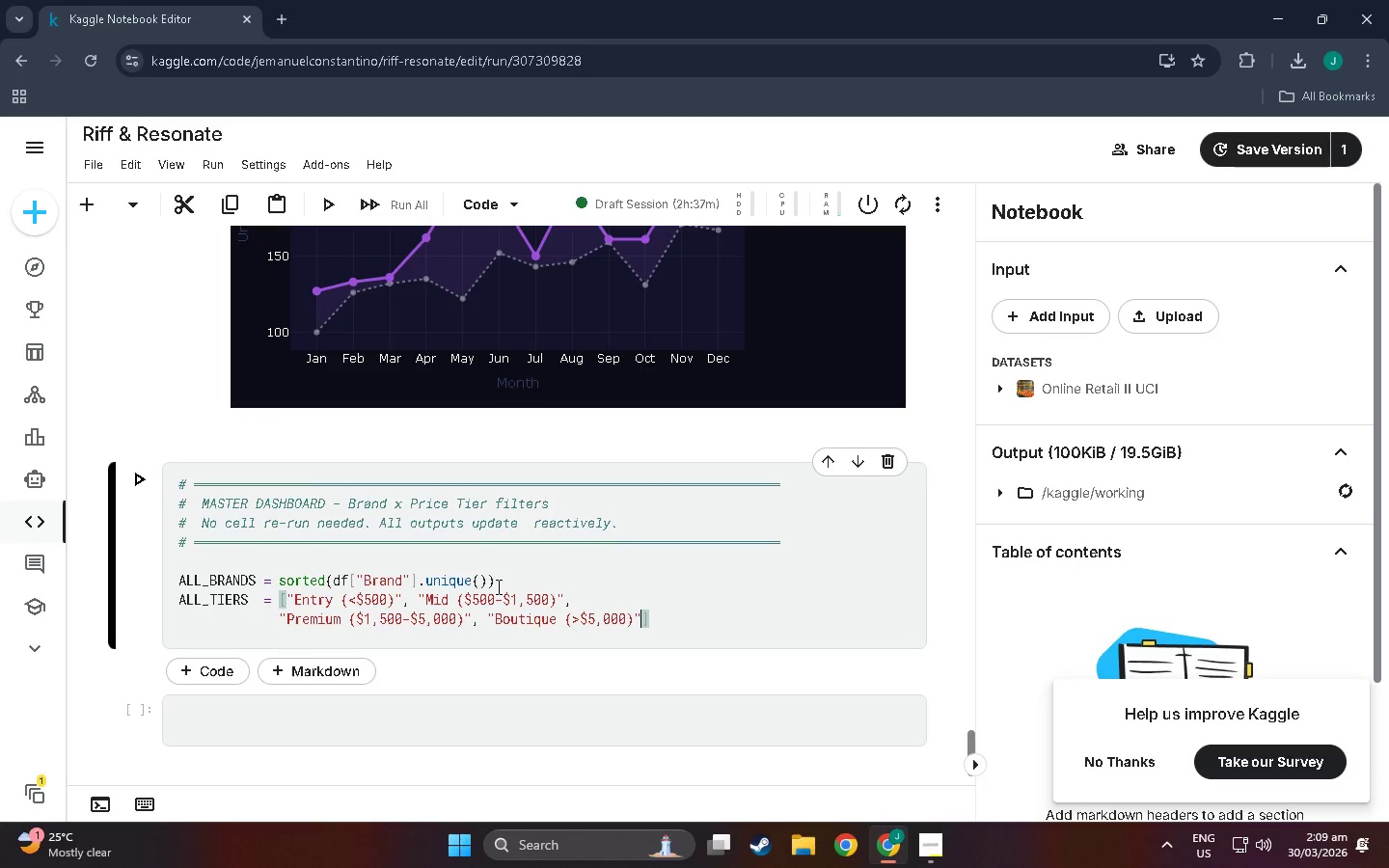 
key(ArrowRight)
 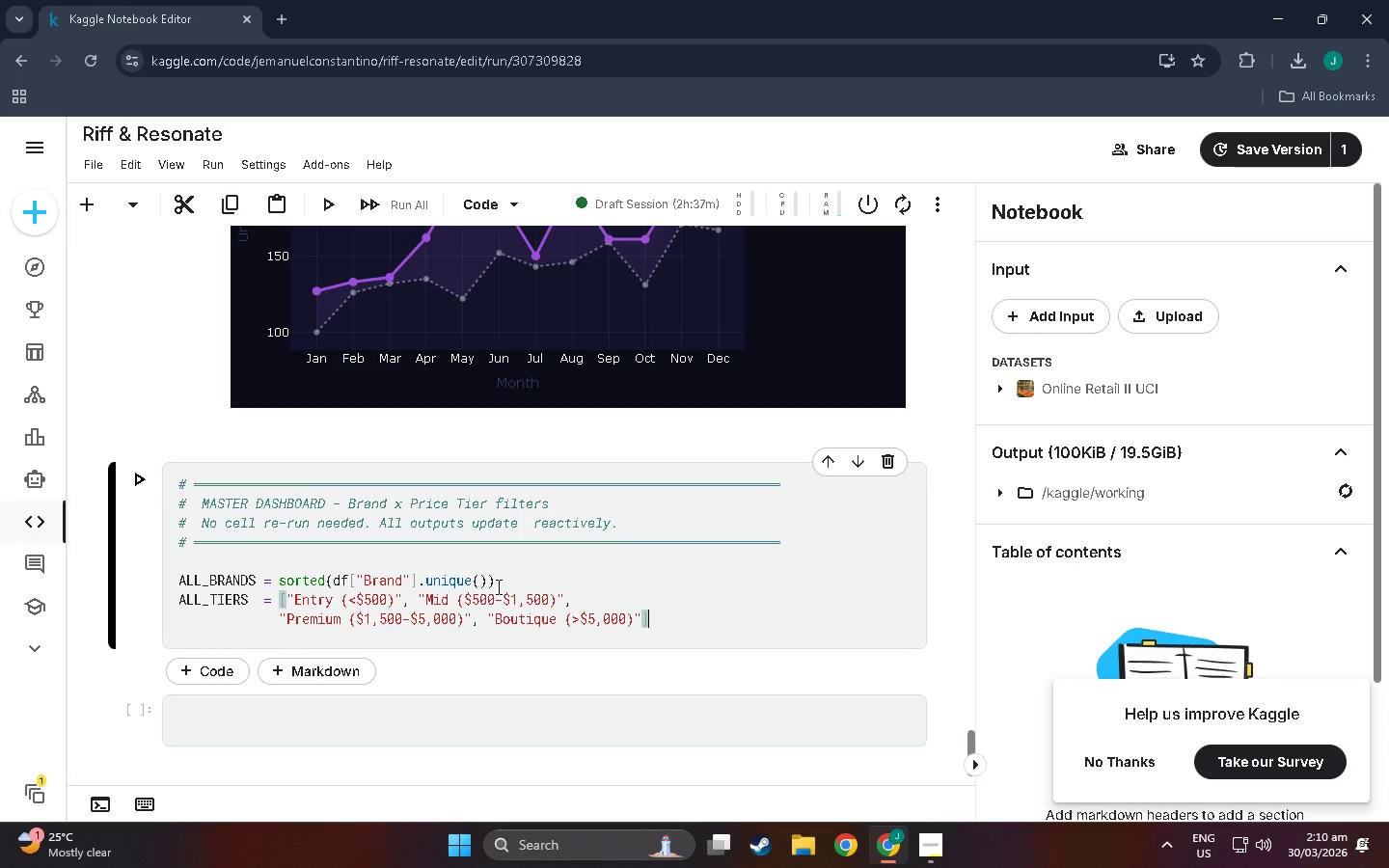 
key(Enter)
 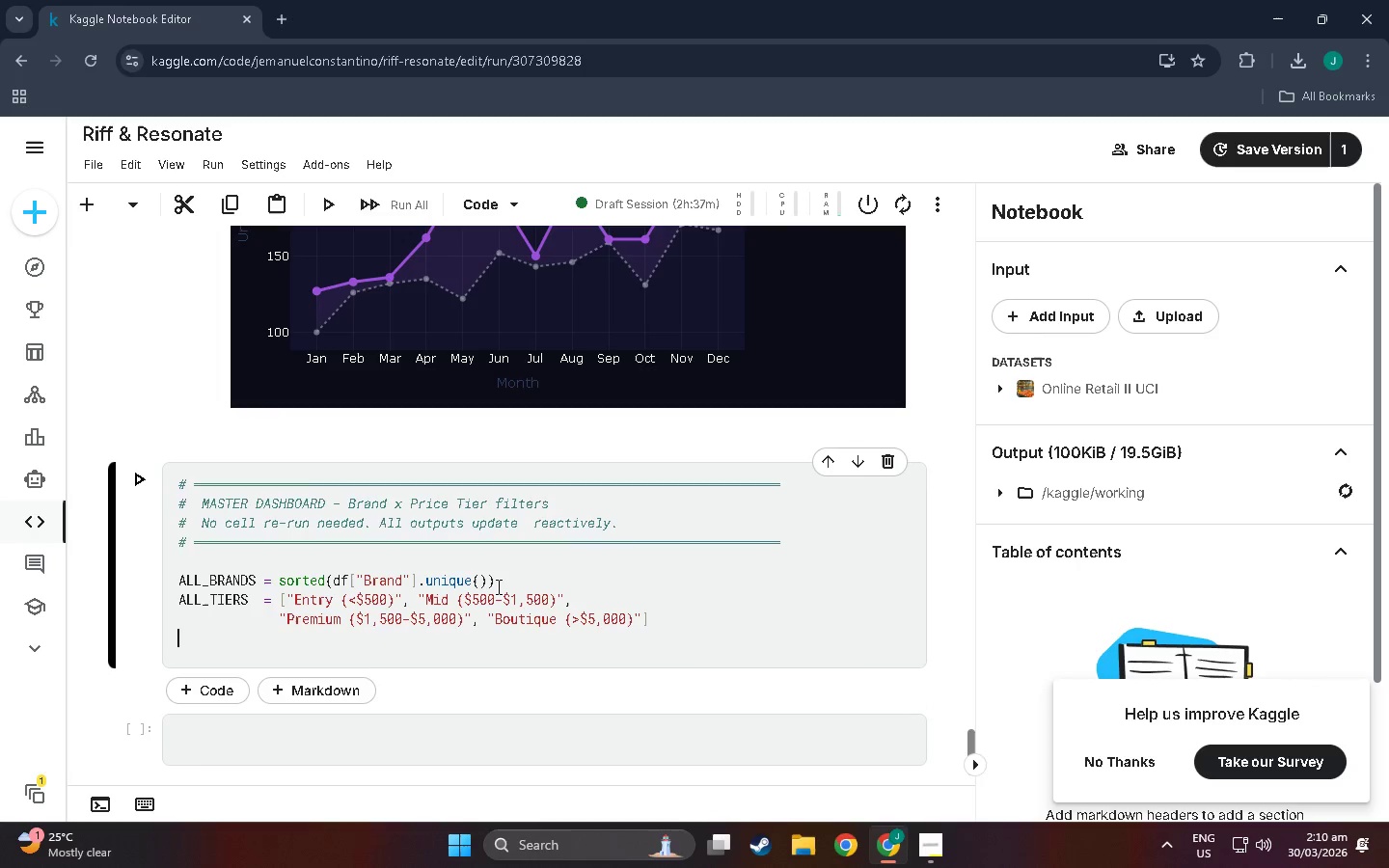 
key(Enter)
 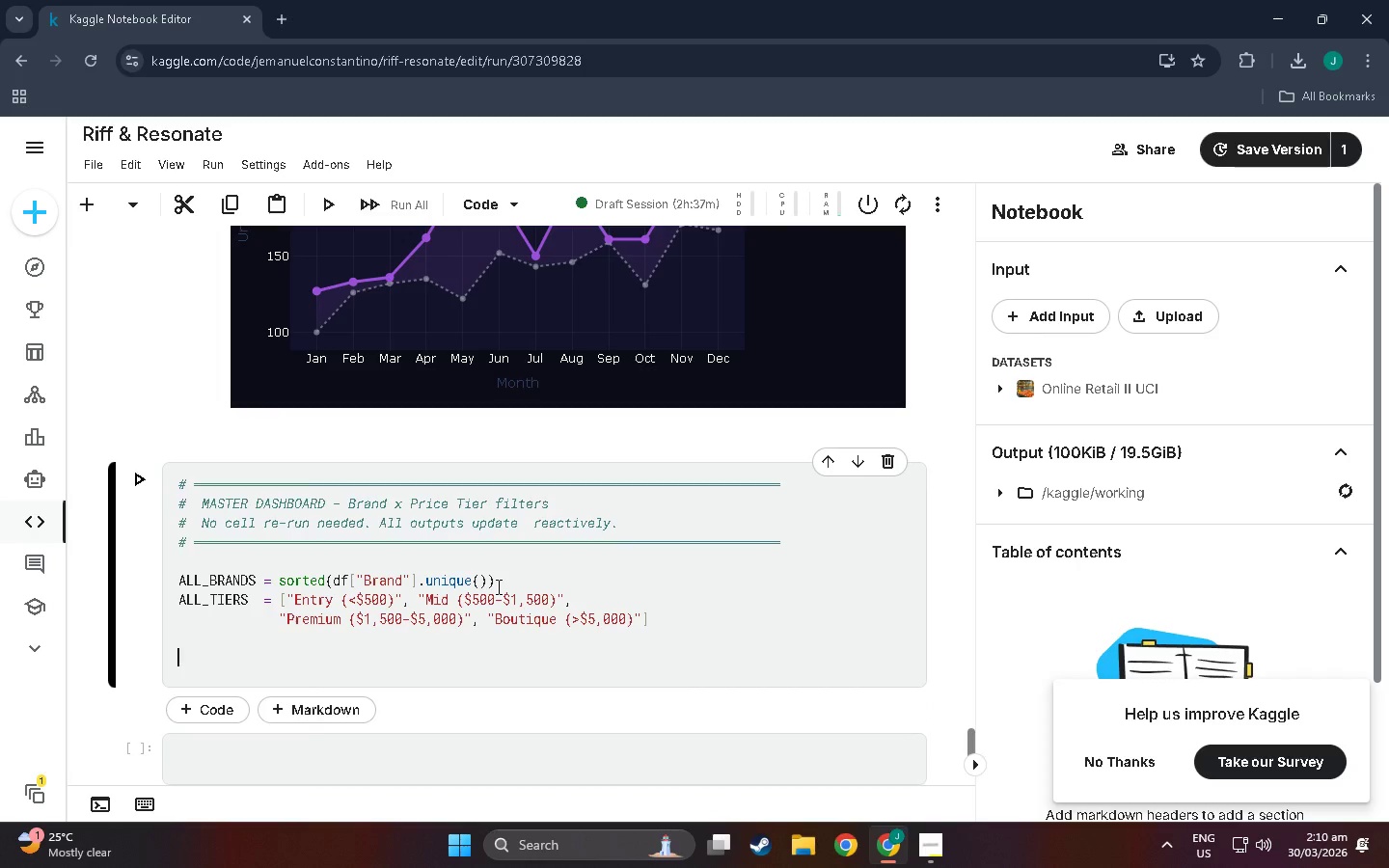 
key(Shift+Enter)
 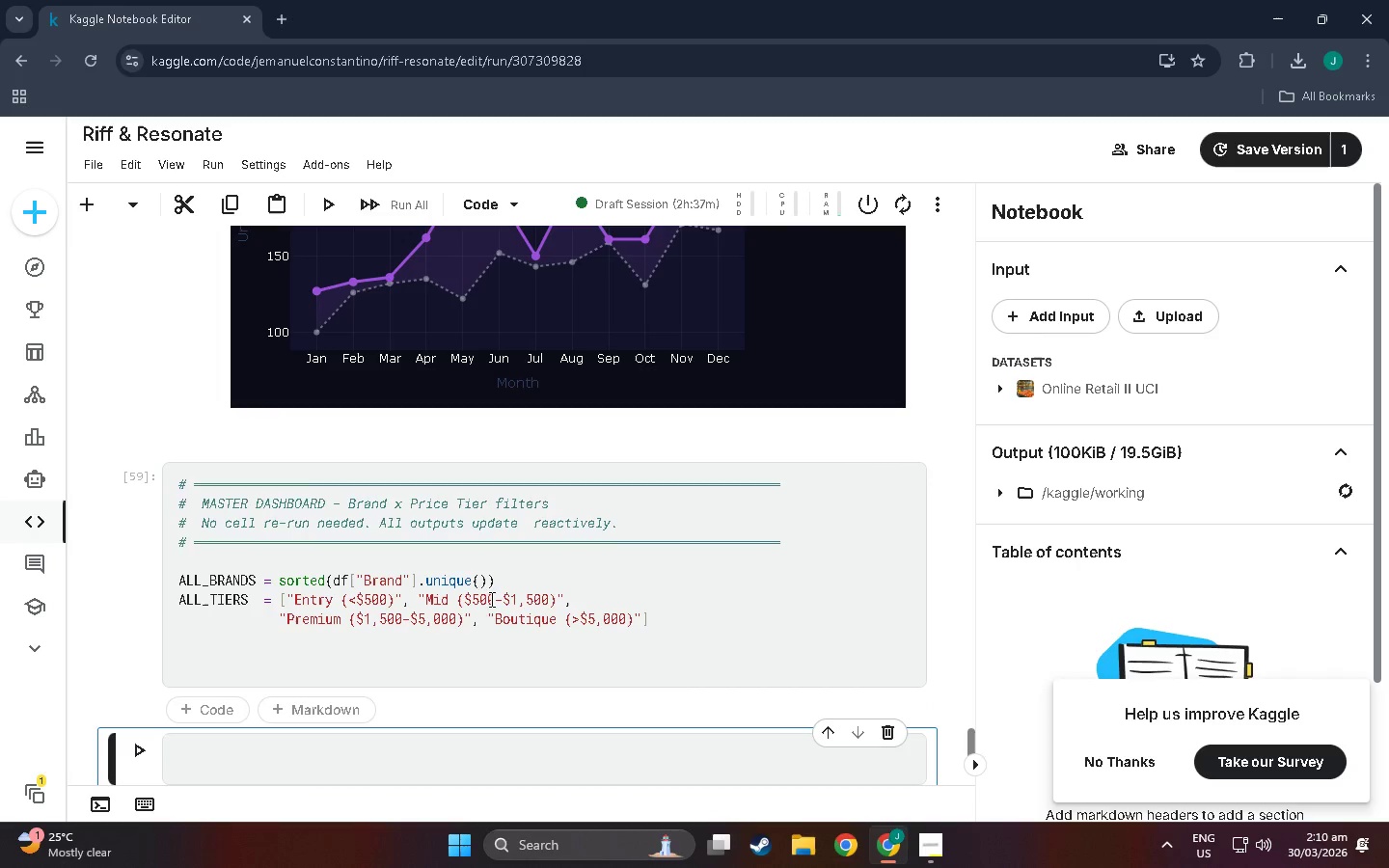 
scroll: coordinate [453, 623], scroll_direction: up, amount: 1.0
 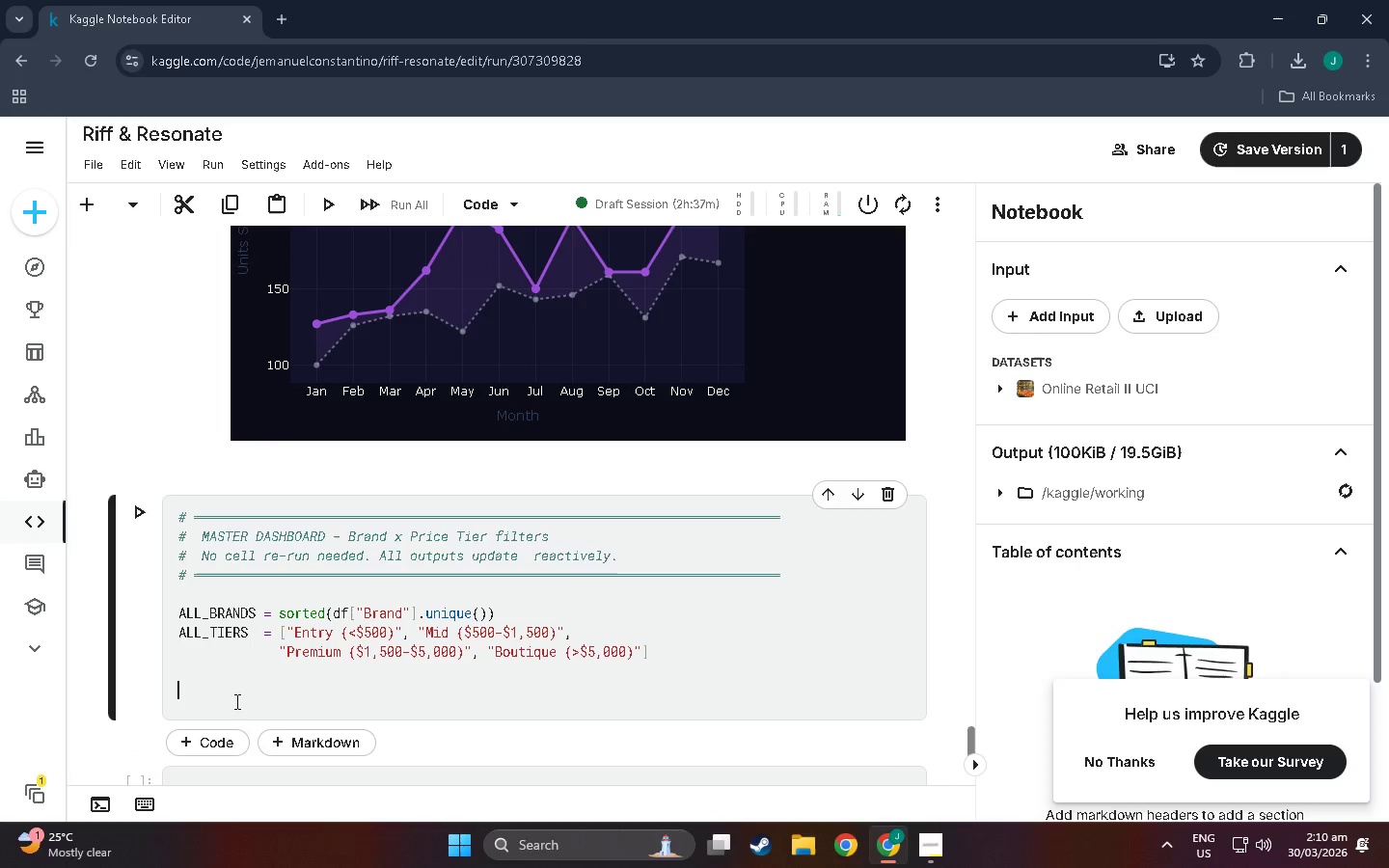 
type(brand )
key(Backspace)
type(+)
key(Backspace)
type(_se;)
key(Backspace)
type(l = wo)
key(Backspace)
type(idgets)
 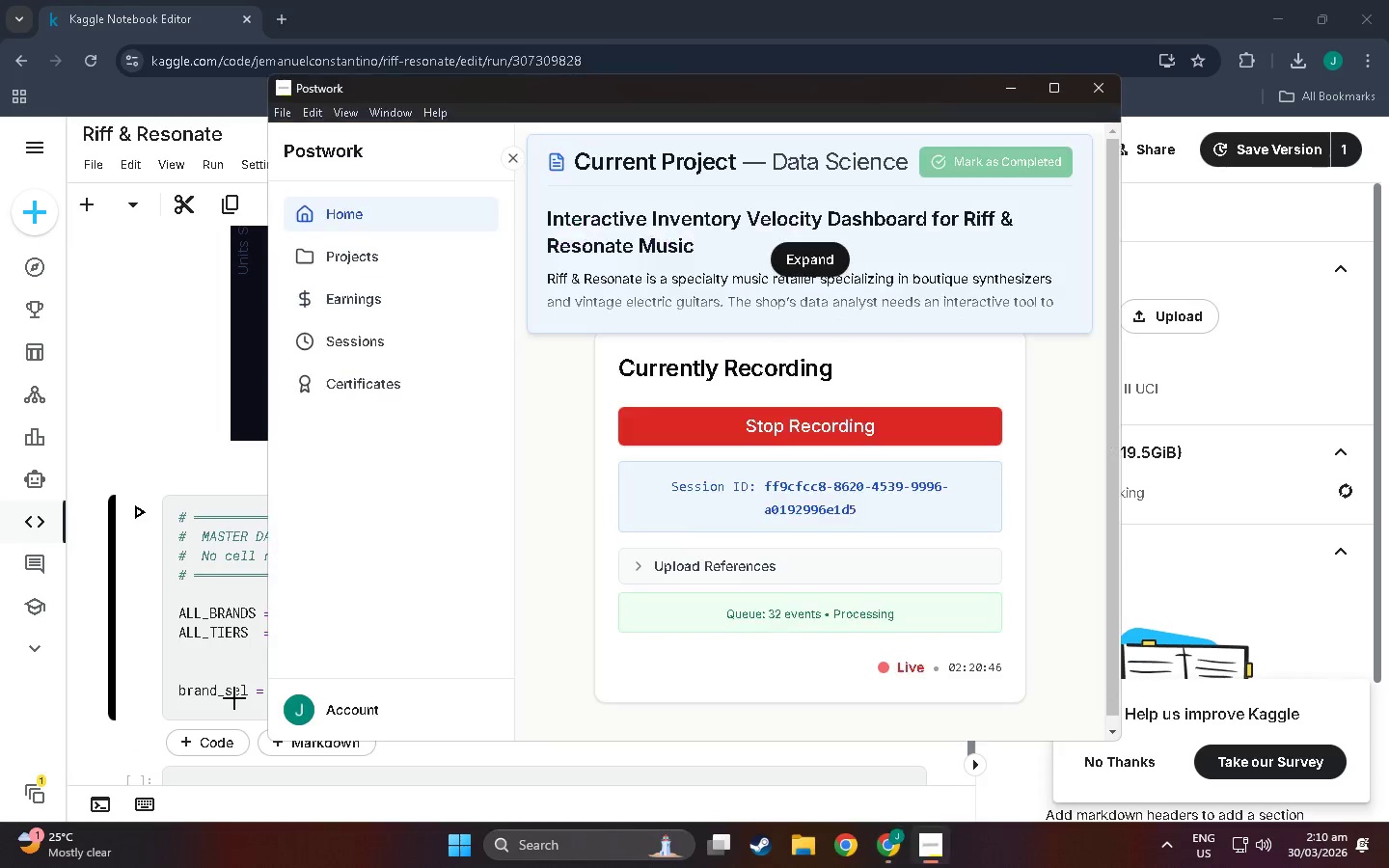 
 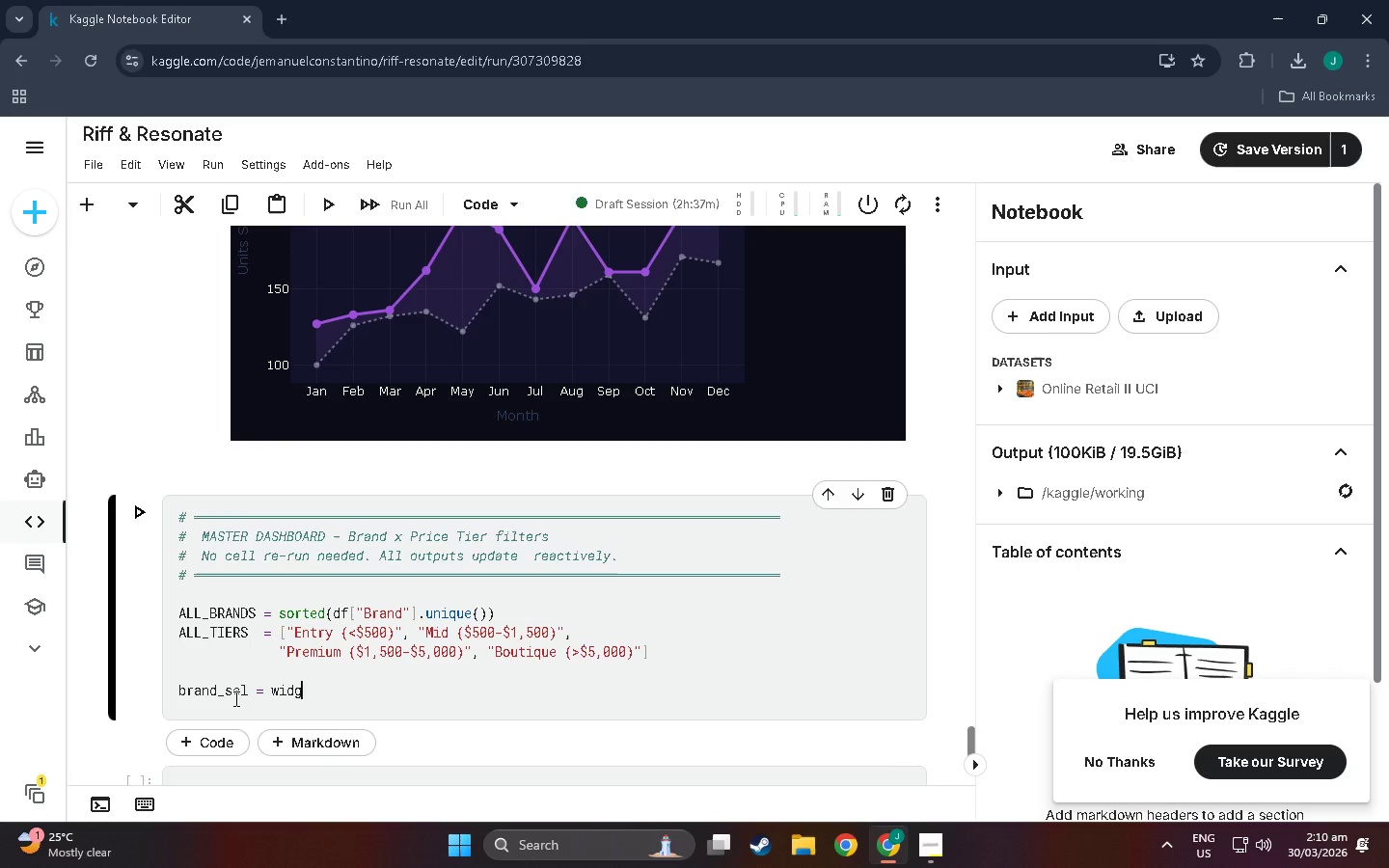 
key(Alt+AltLeft)
 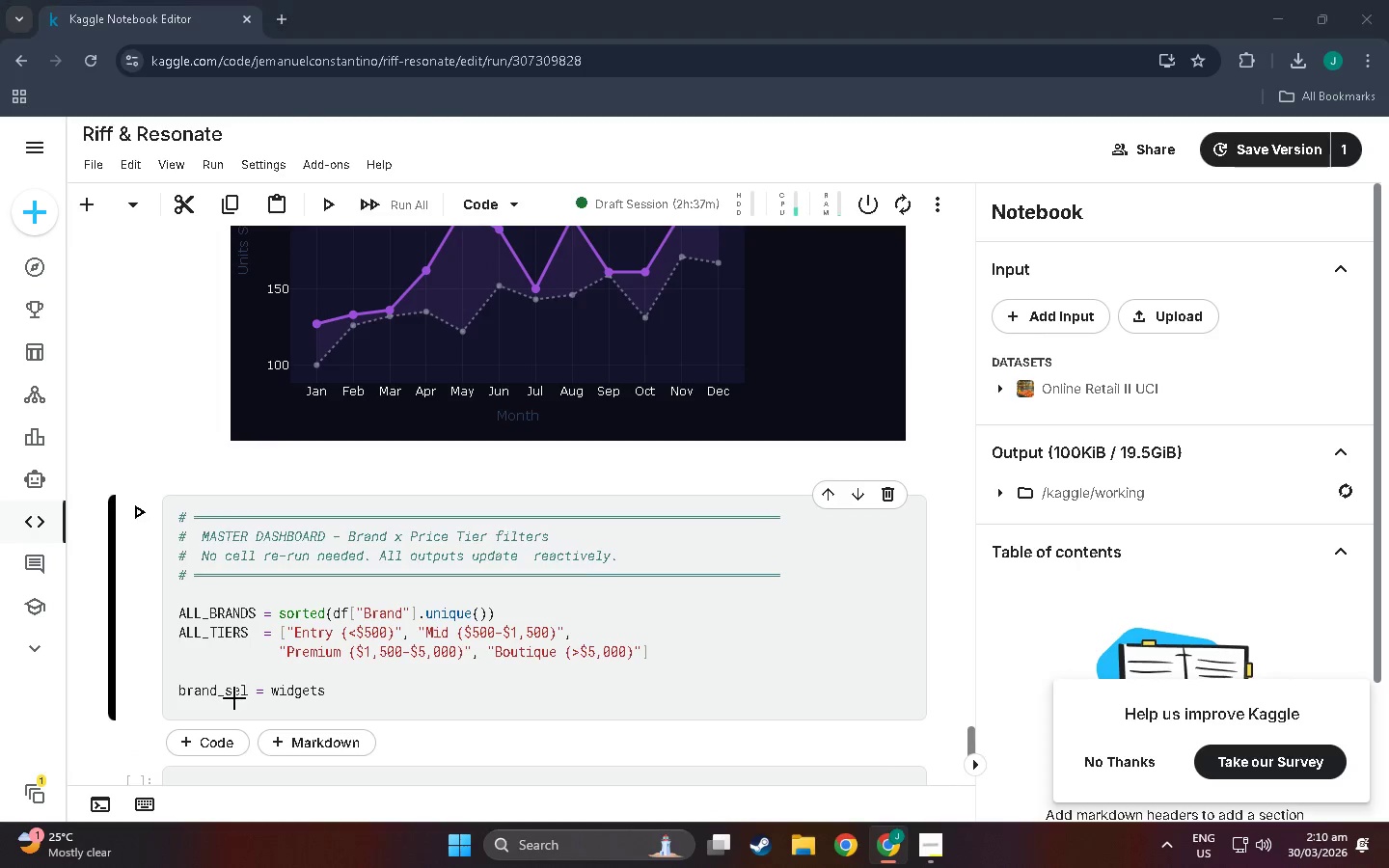 
key(Alt+Tab)